 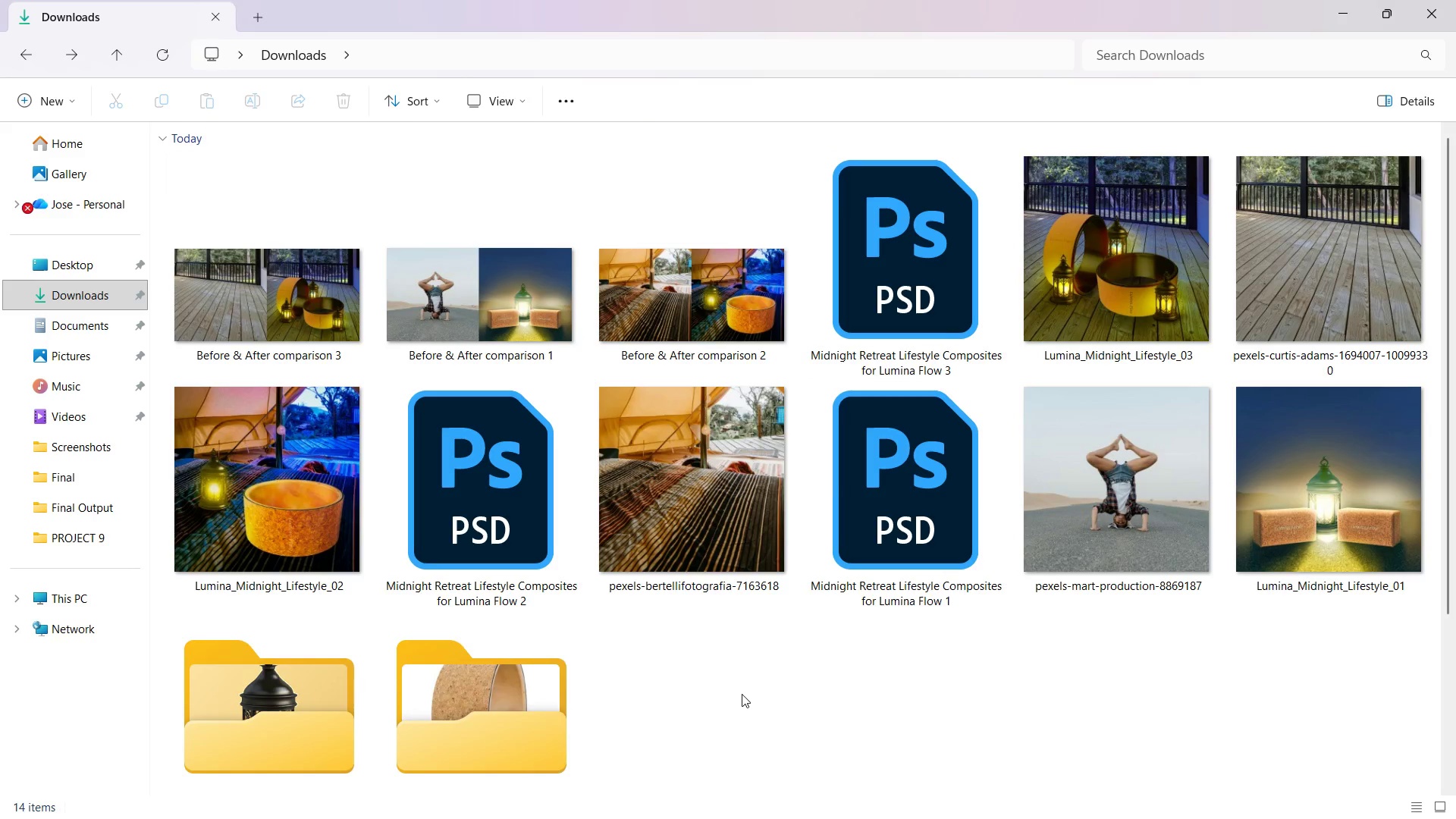 
left_click([795, 563])
 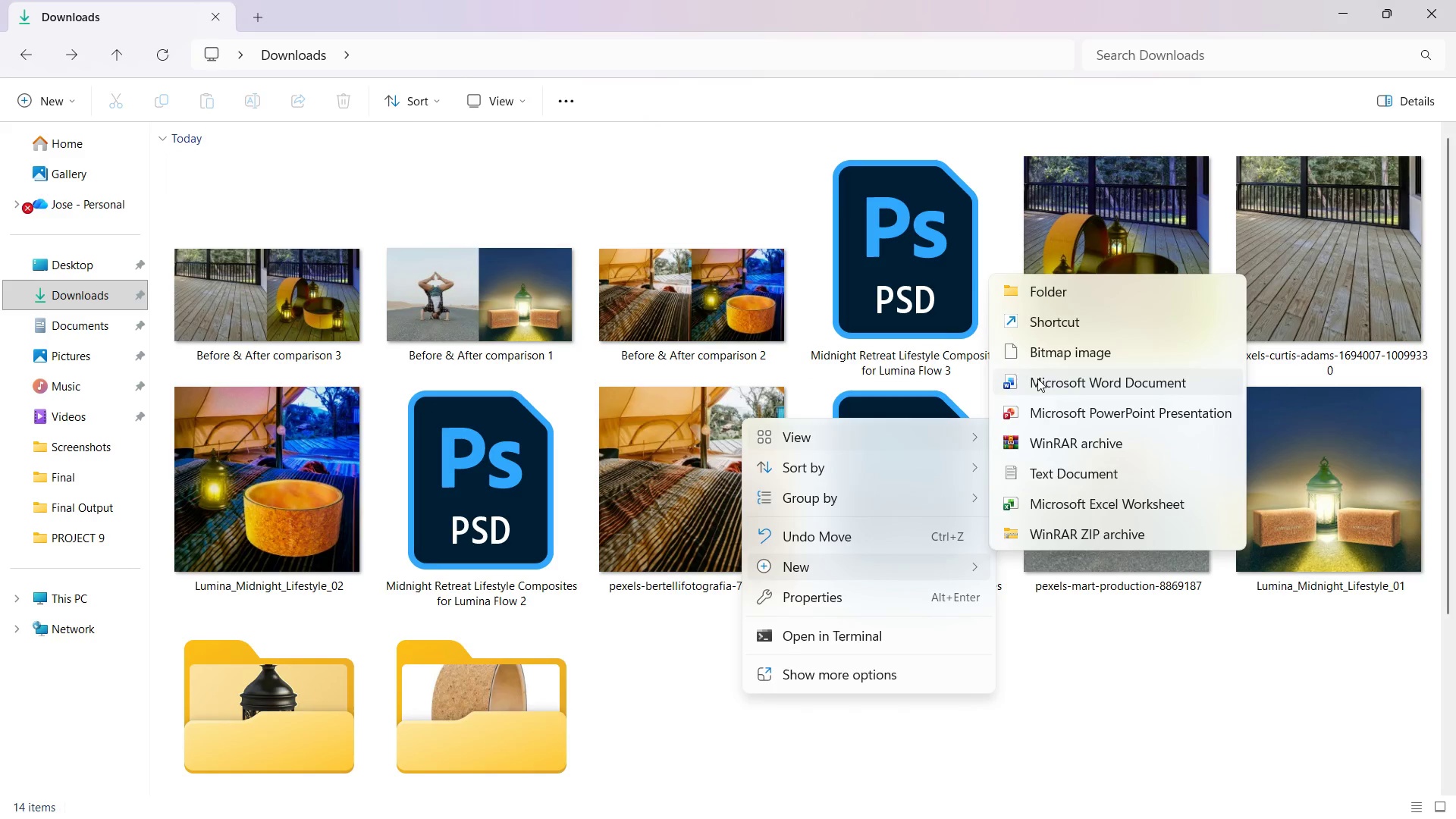 
left_click([1068, 292])
 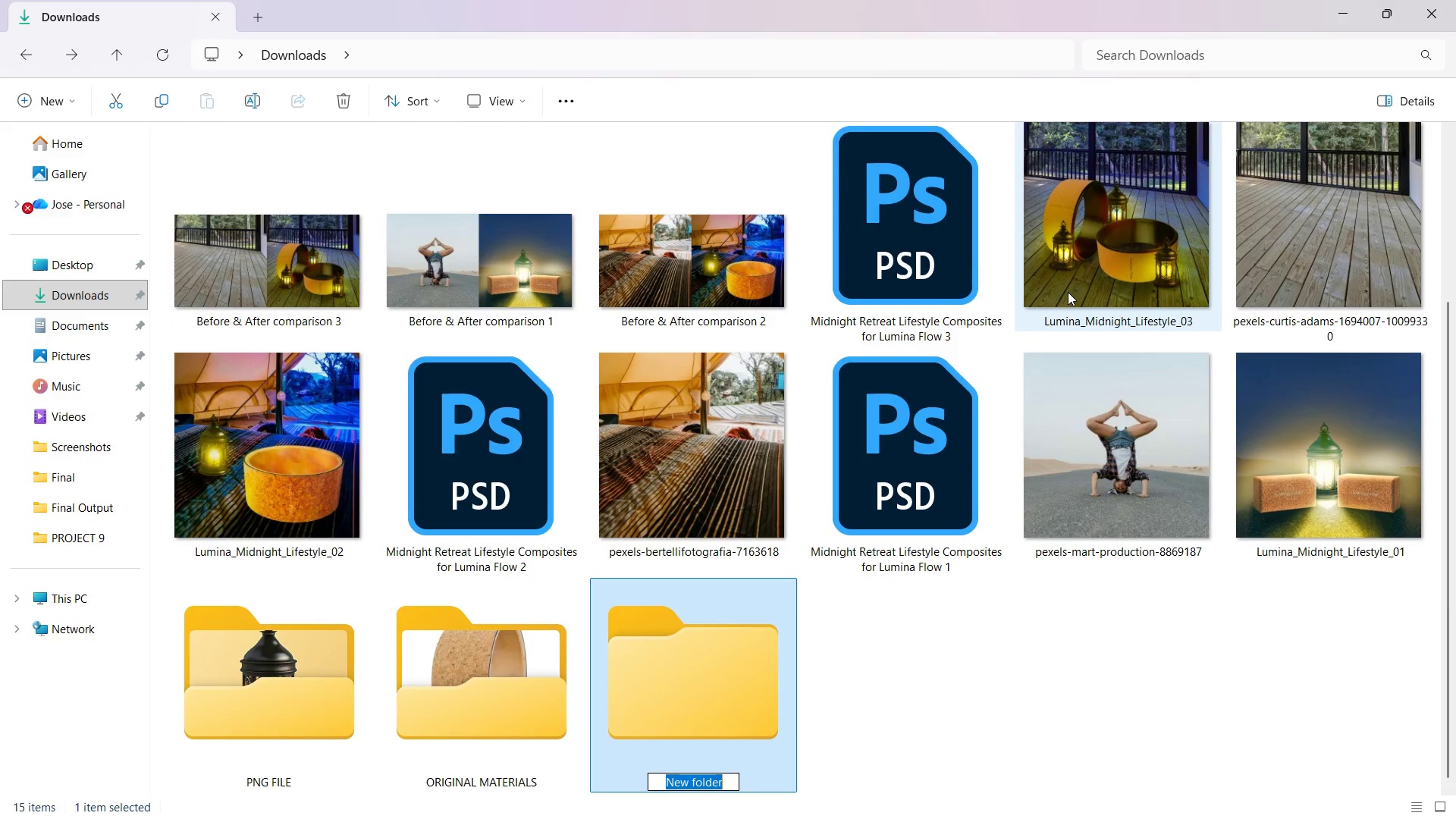 
type(FINAK )
key(Backspace)
key(Backspace)
type(L LIFESTYLE IMAGES)
 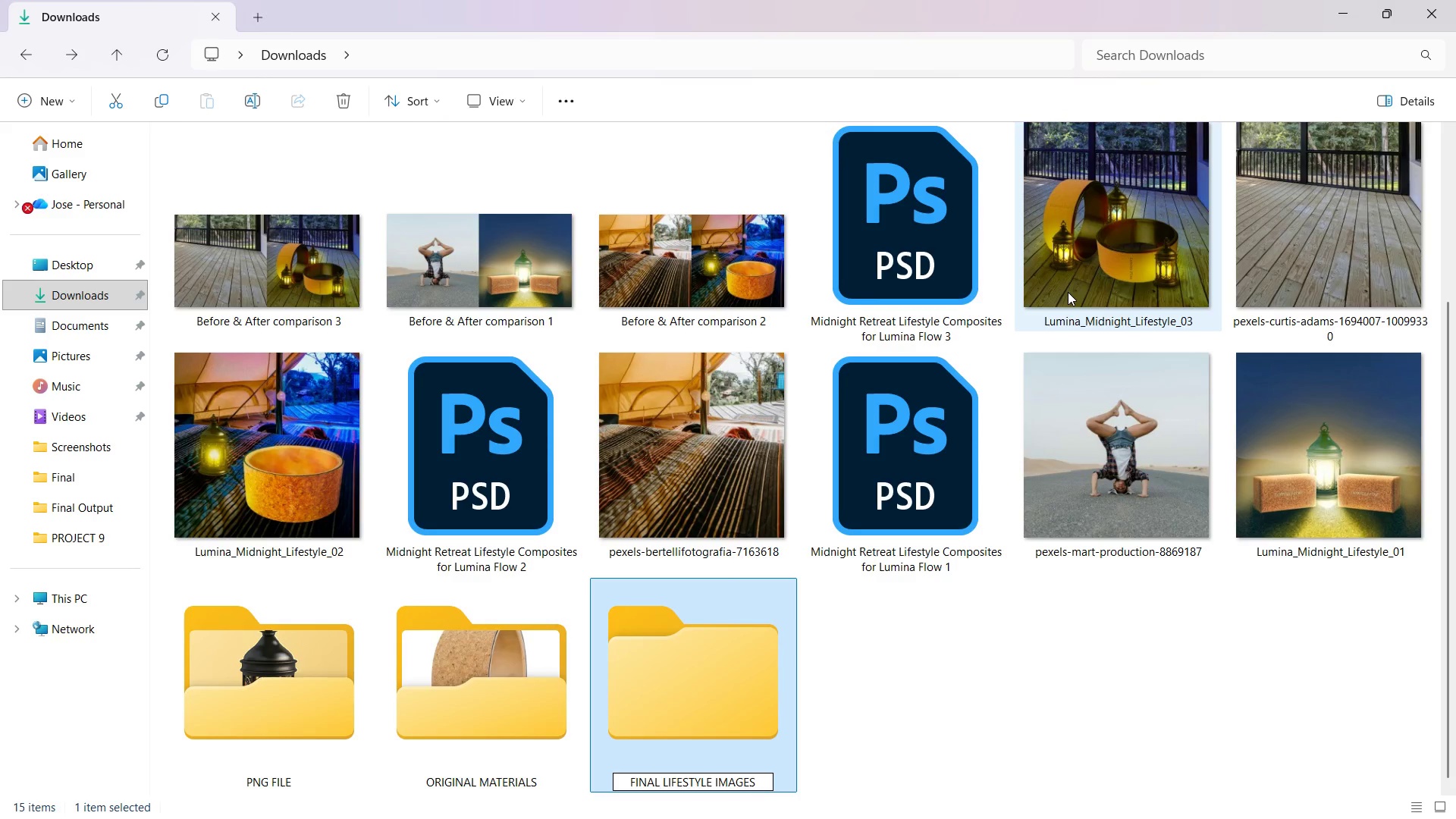 
key(Enter)
 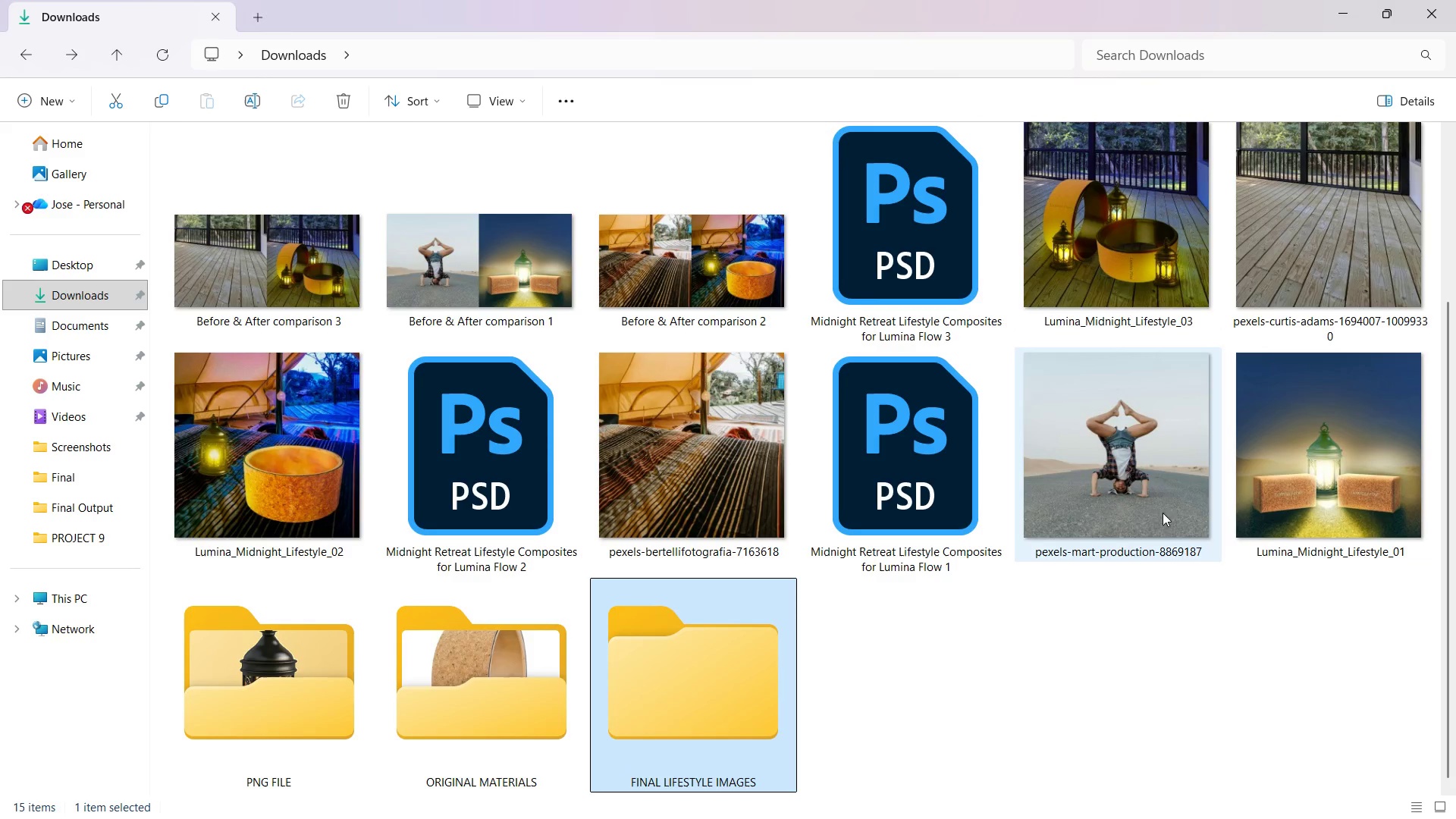 
double_click([1129, 215])
 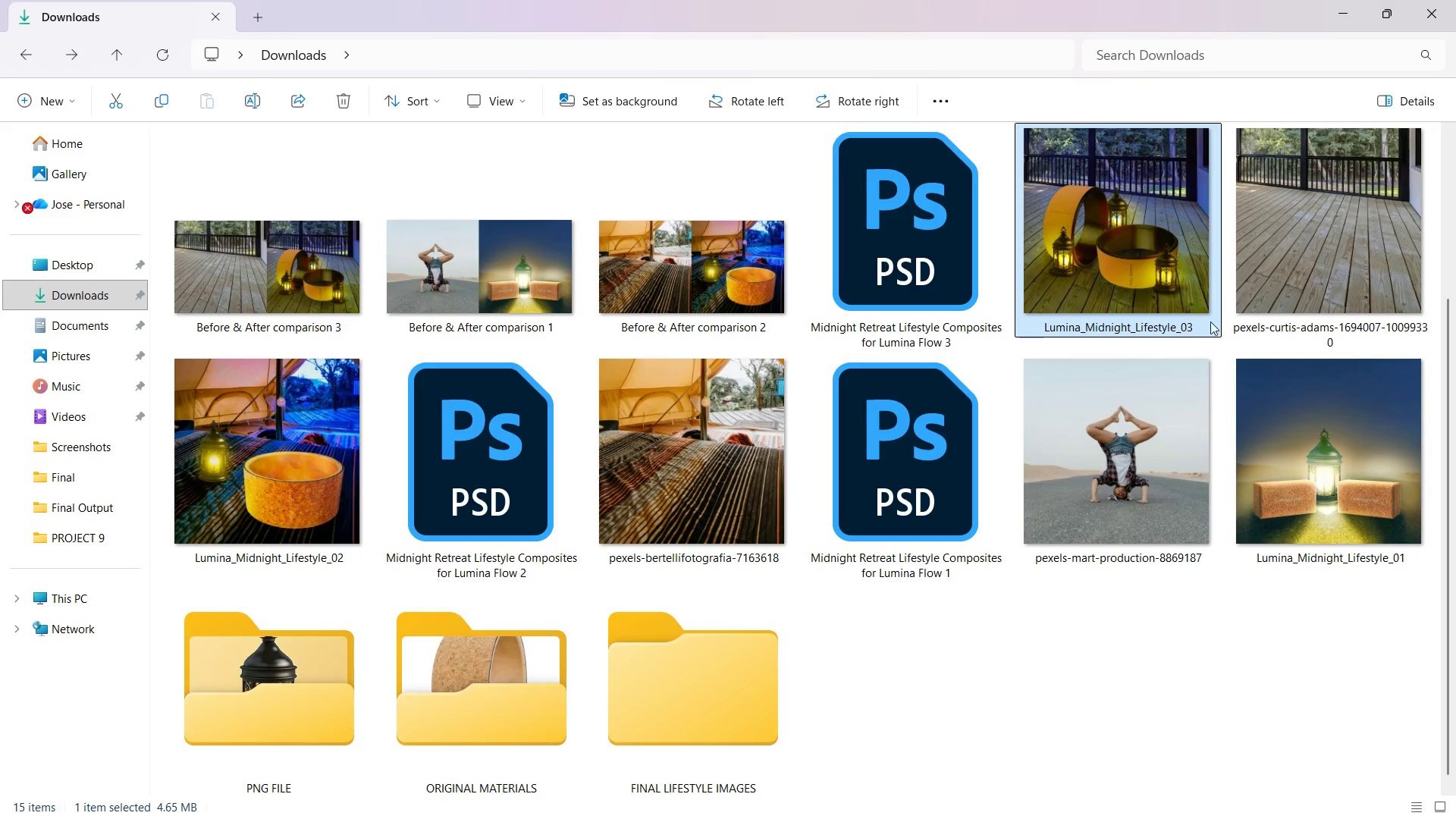 
hold_key(key=ControlLeft, duration=3.28)
left_click([1335, 456])
 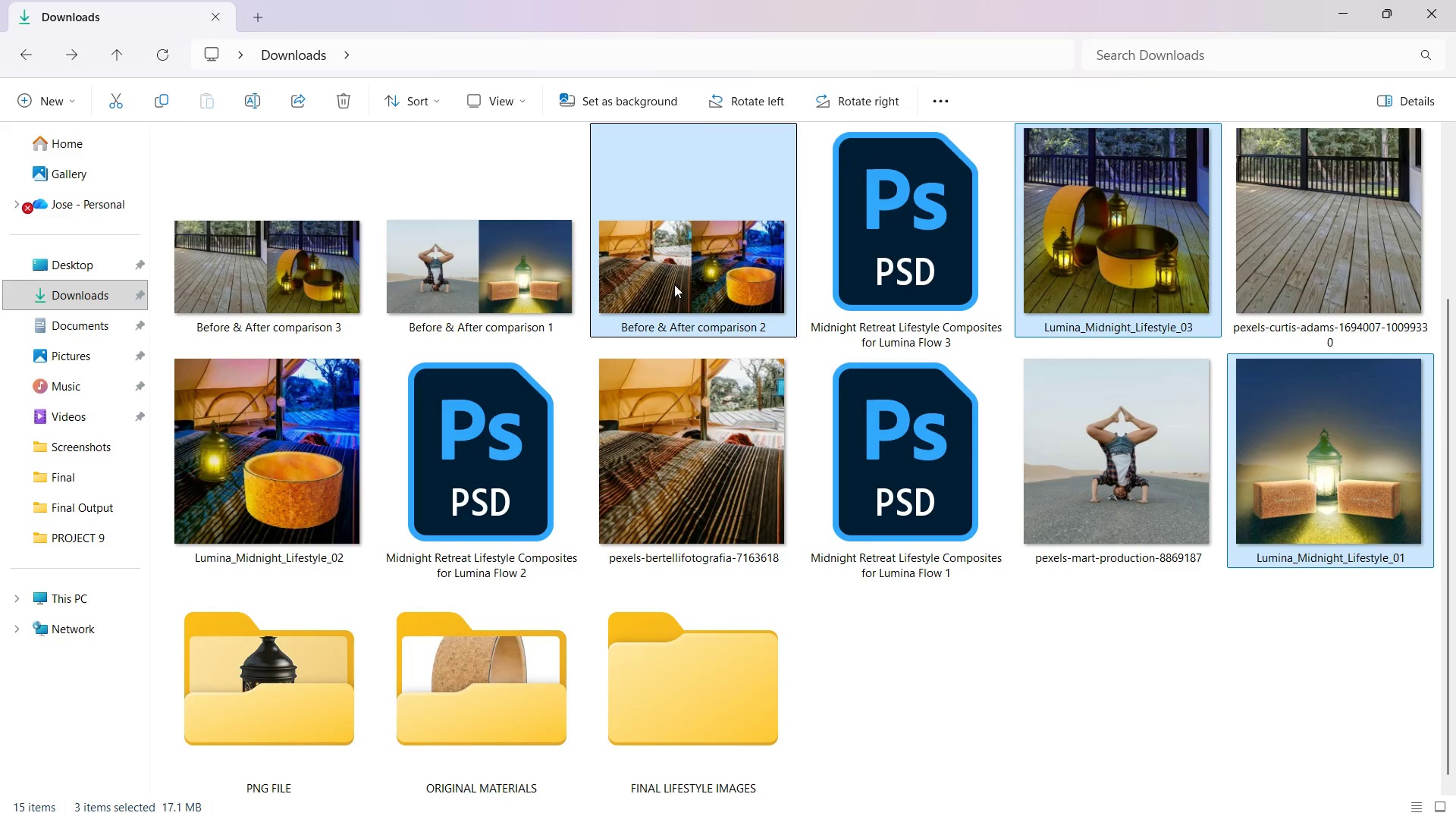 
left_click([313, 456])
 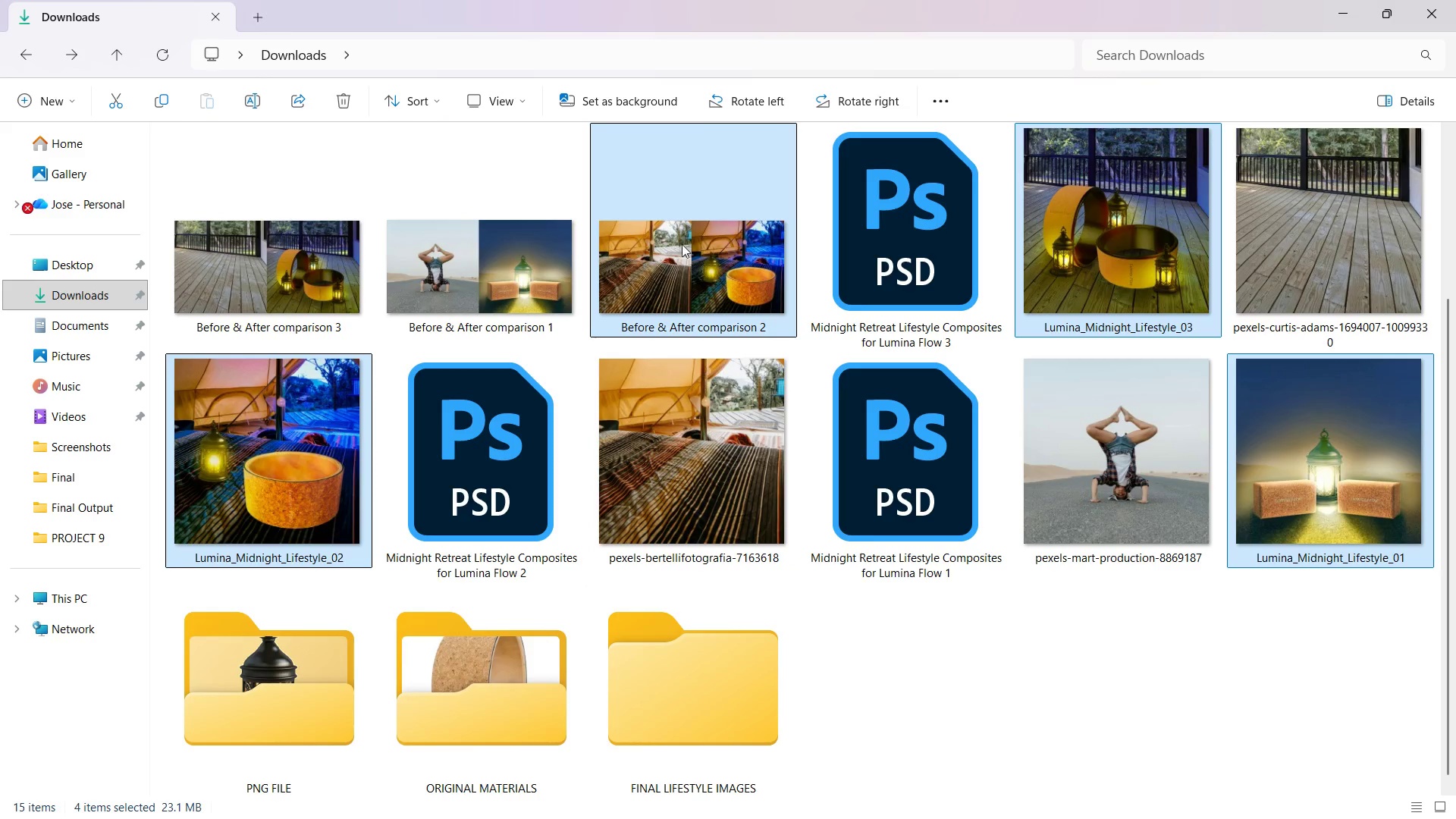 
left_click([695, 240])
 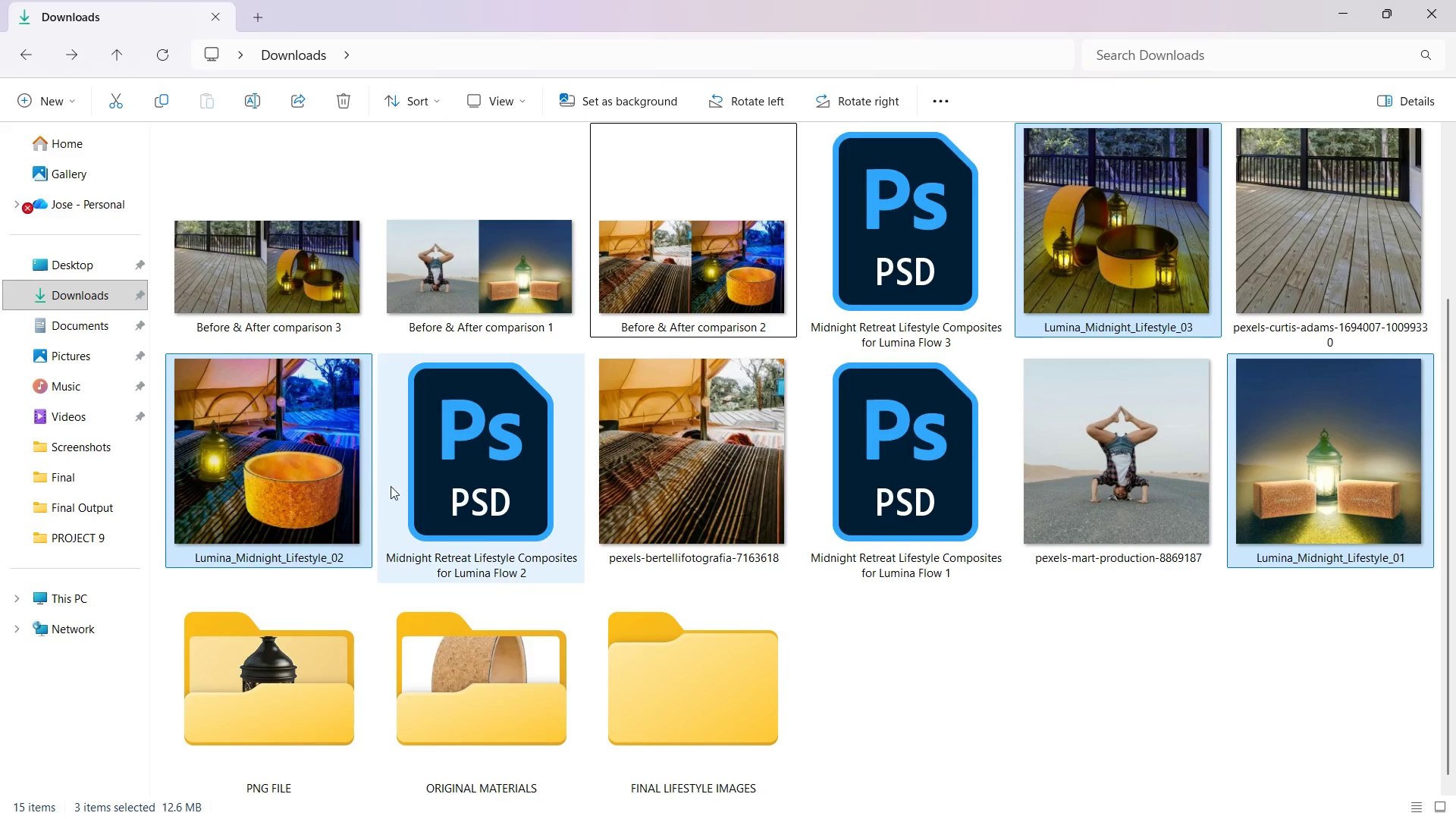 
left_click_drag(start_coordinate=[281, 457], to_coordinate=[669, 698])
 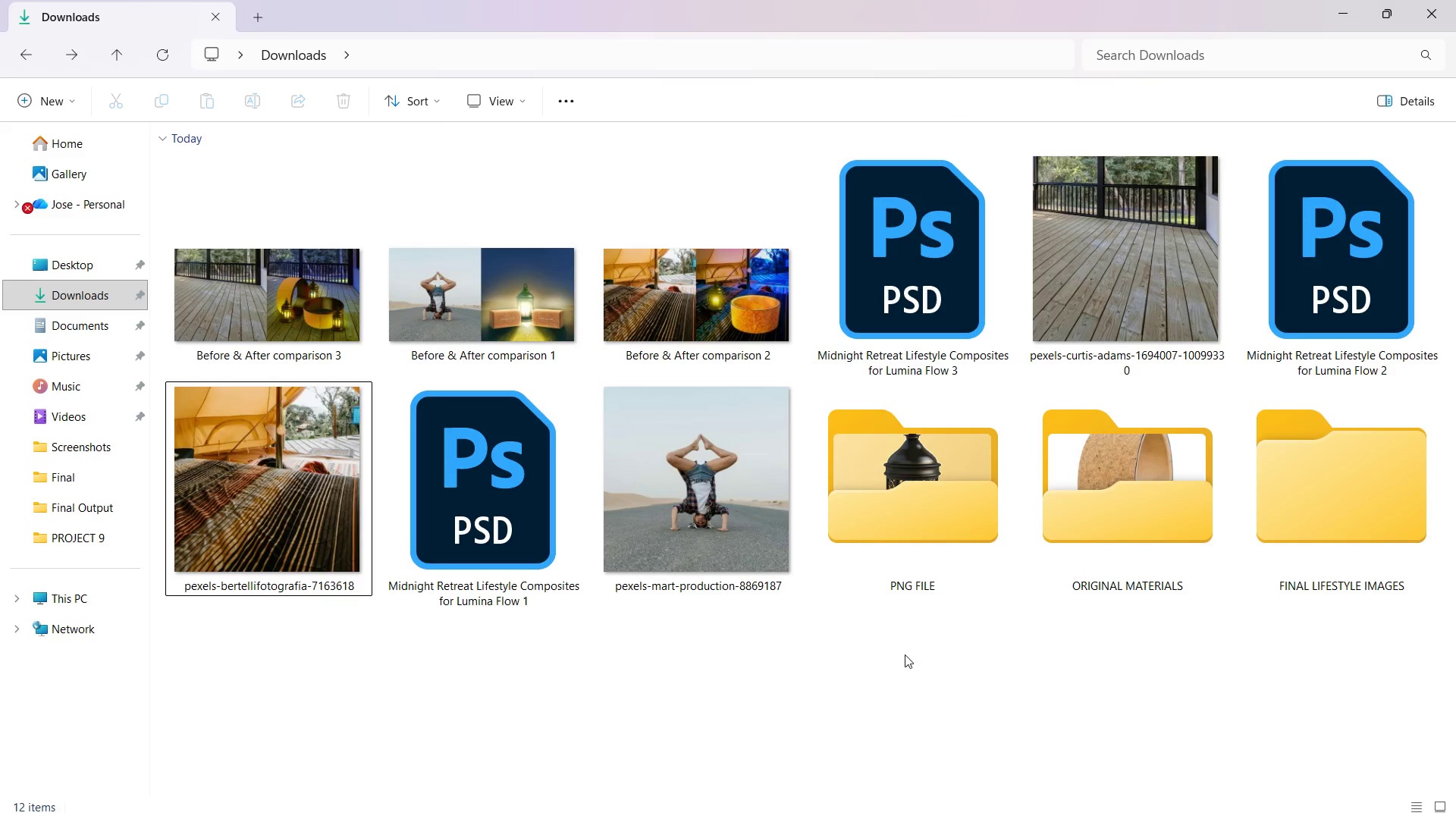 
double_click([904, 653])
 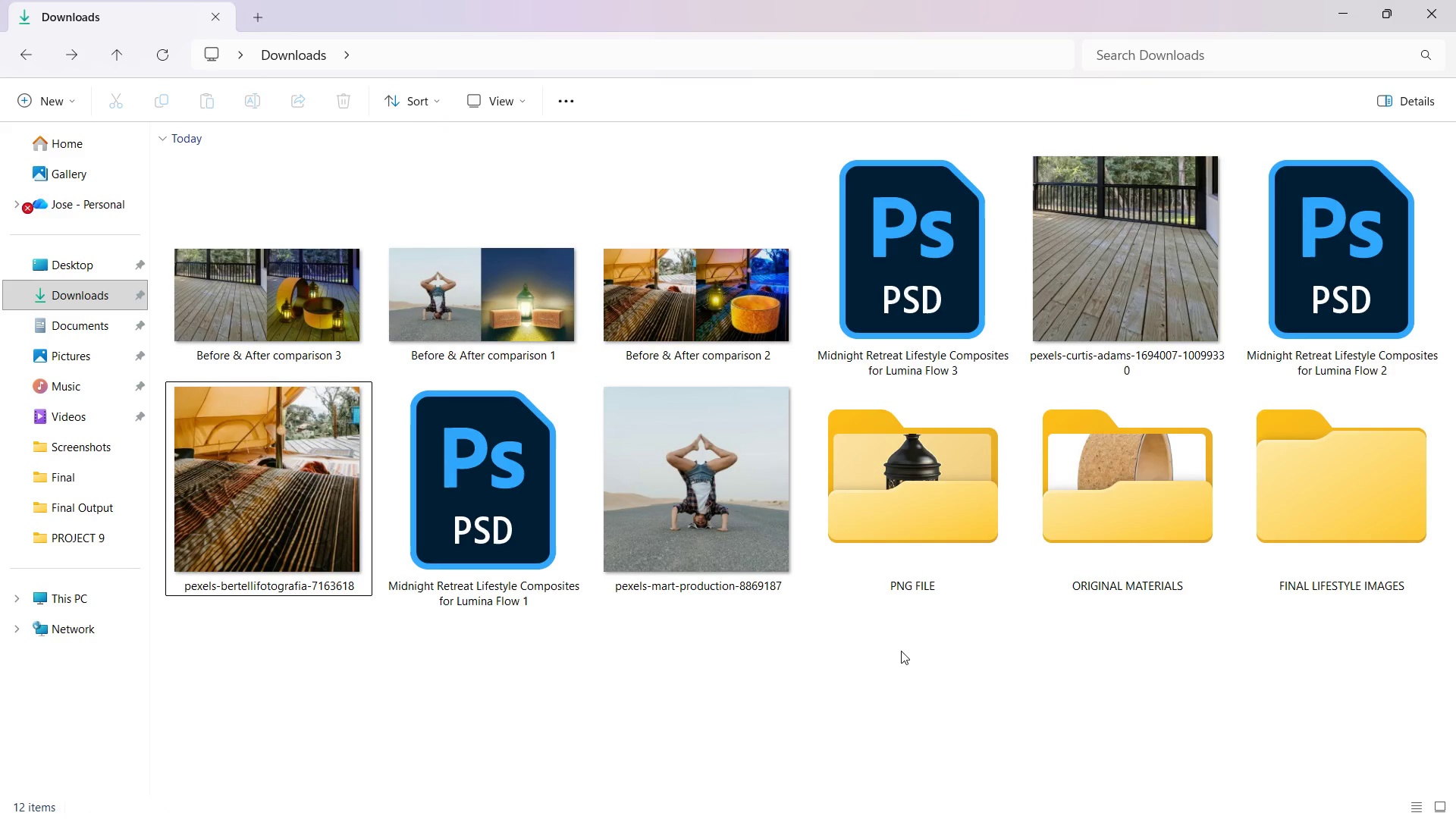 
right_click([901, 651])
 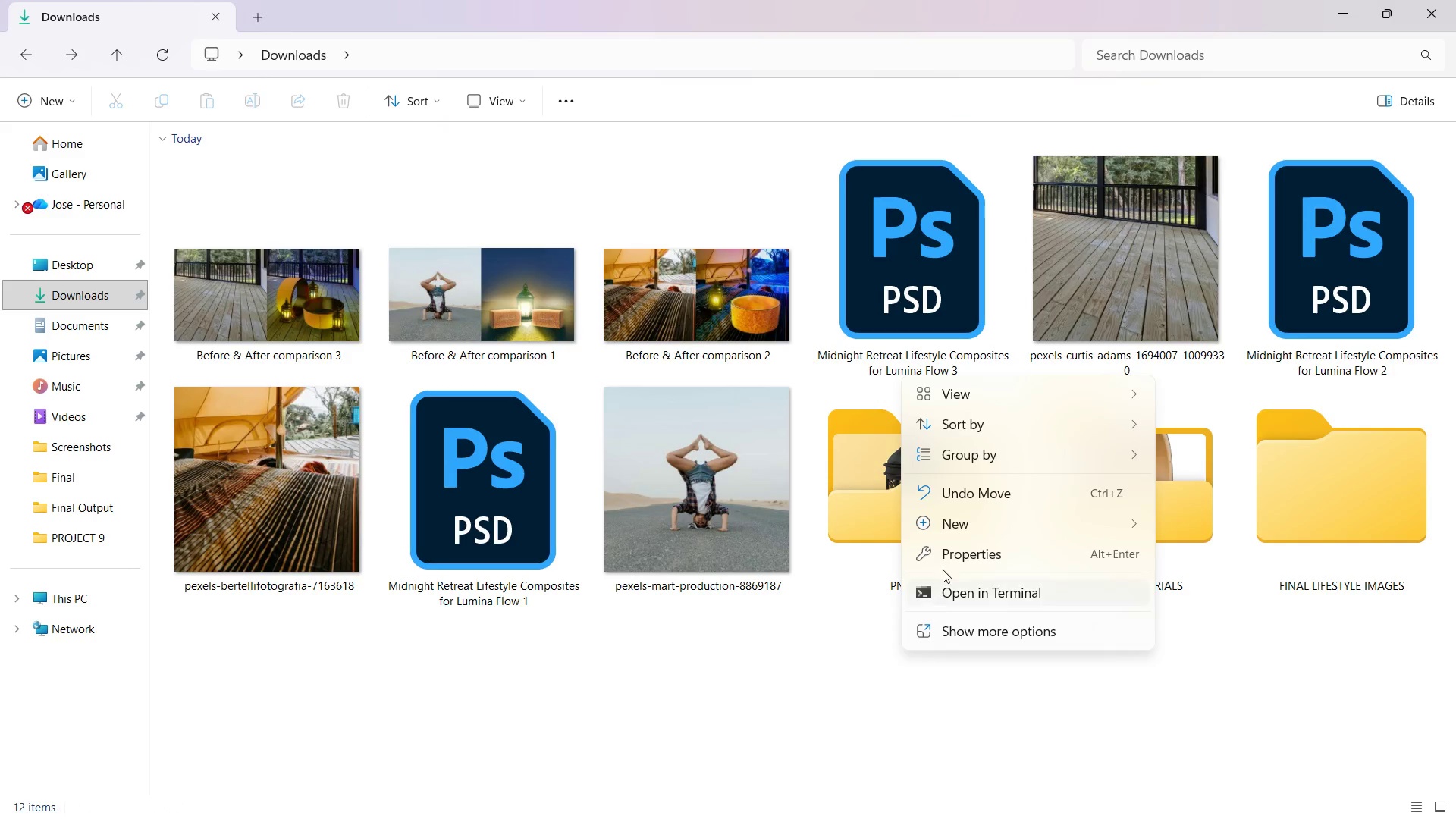 
left_click([953, 522])
 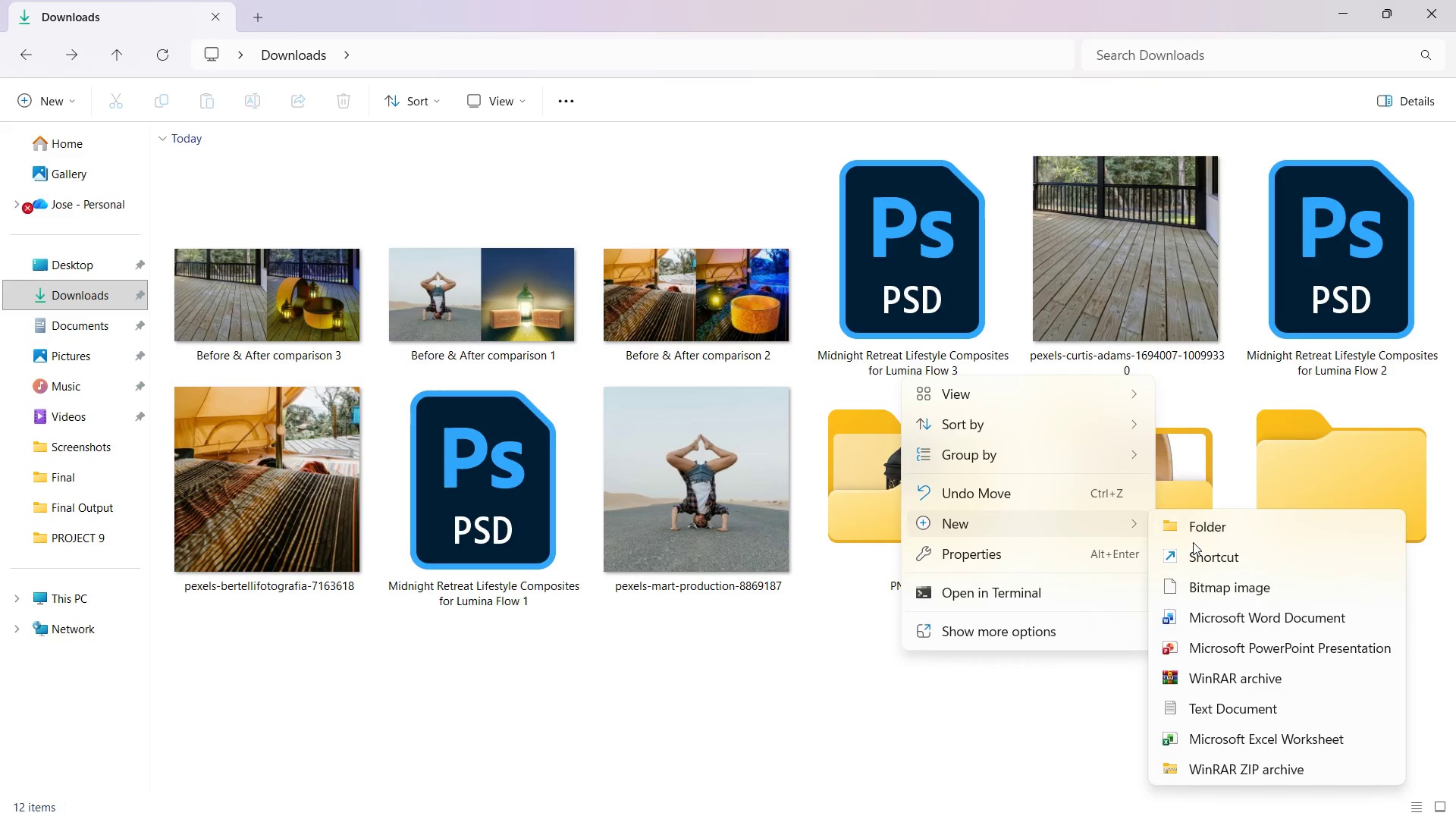 
left_click([1194, 532])
 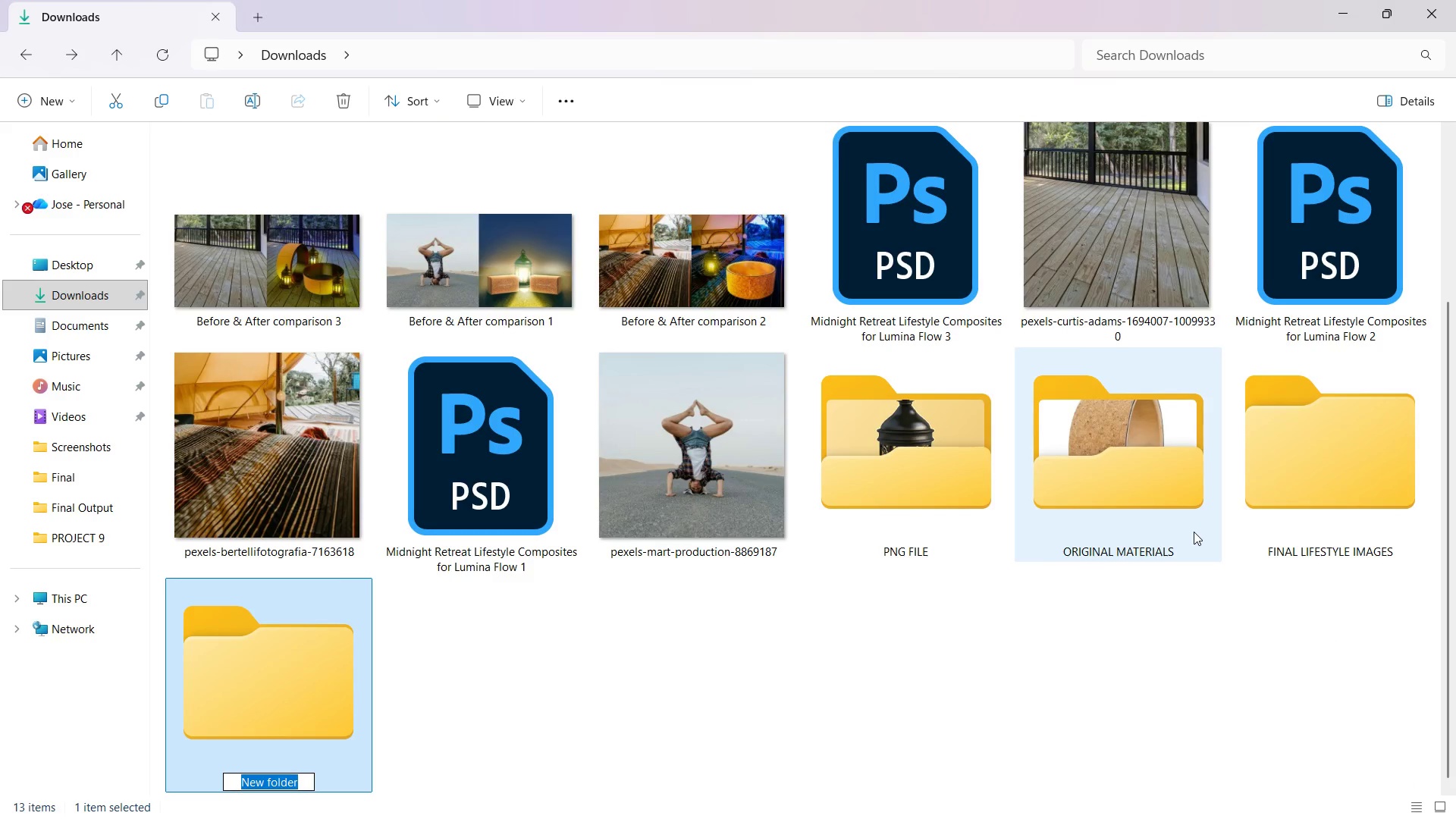 
key(Shift+B)
 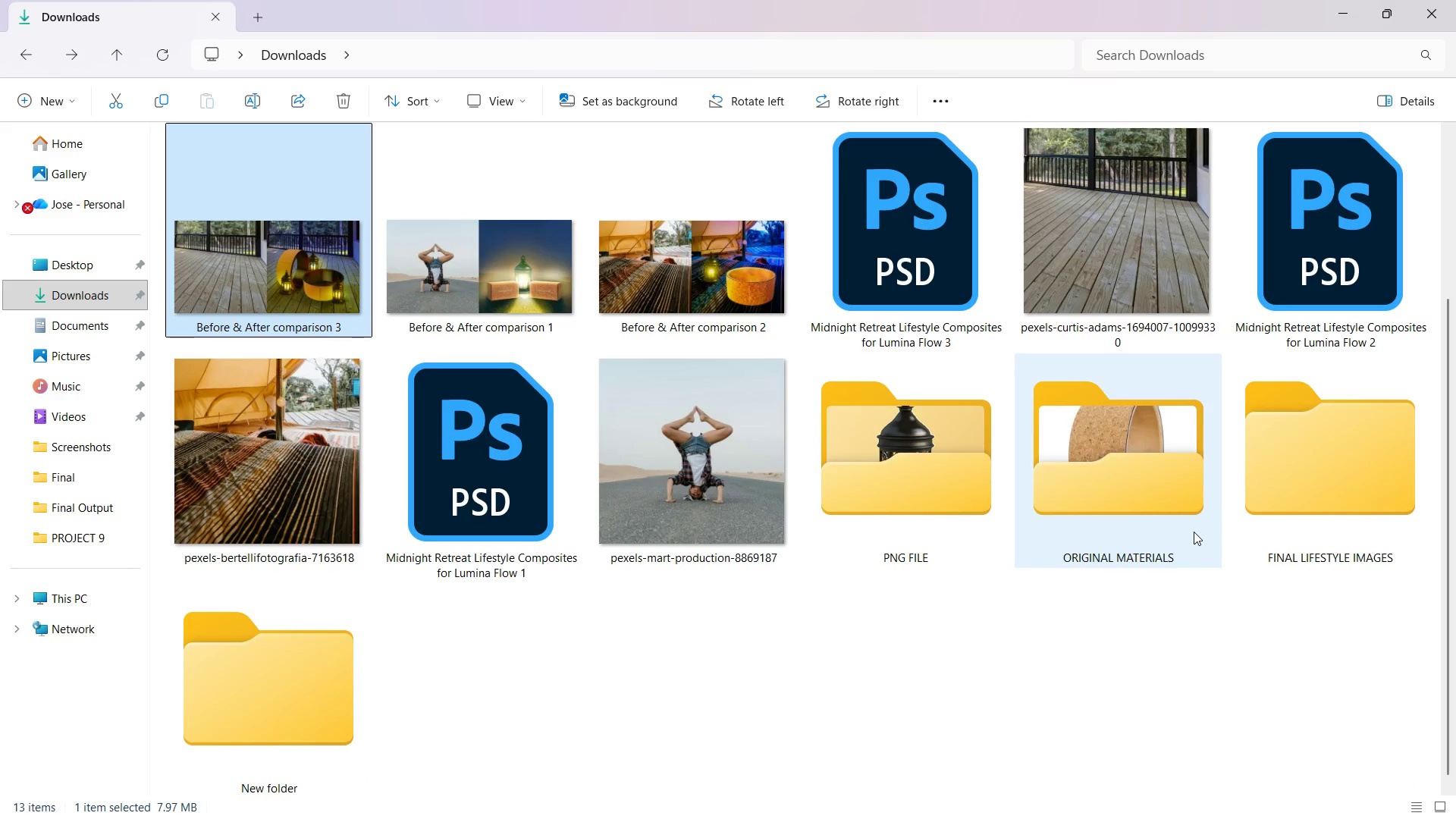 
scroll: coordinate [1194, 532], scroll_direction: down, amount: 1.0
 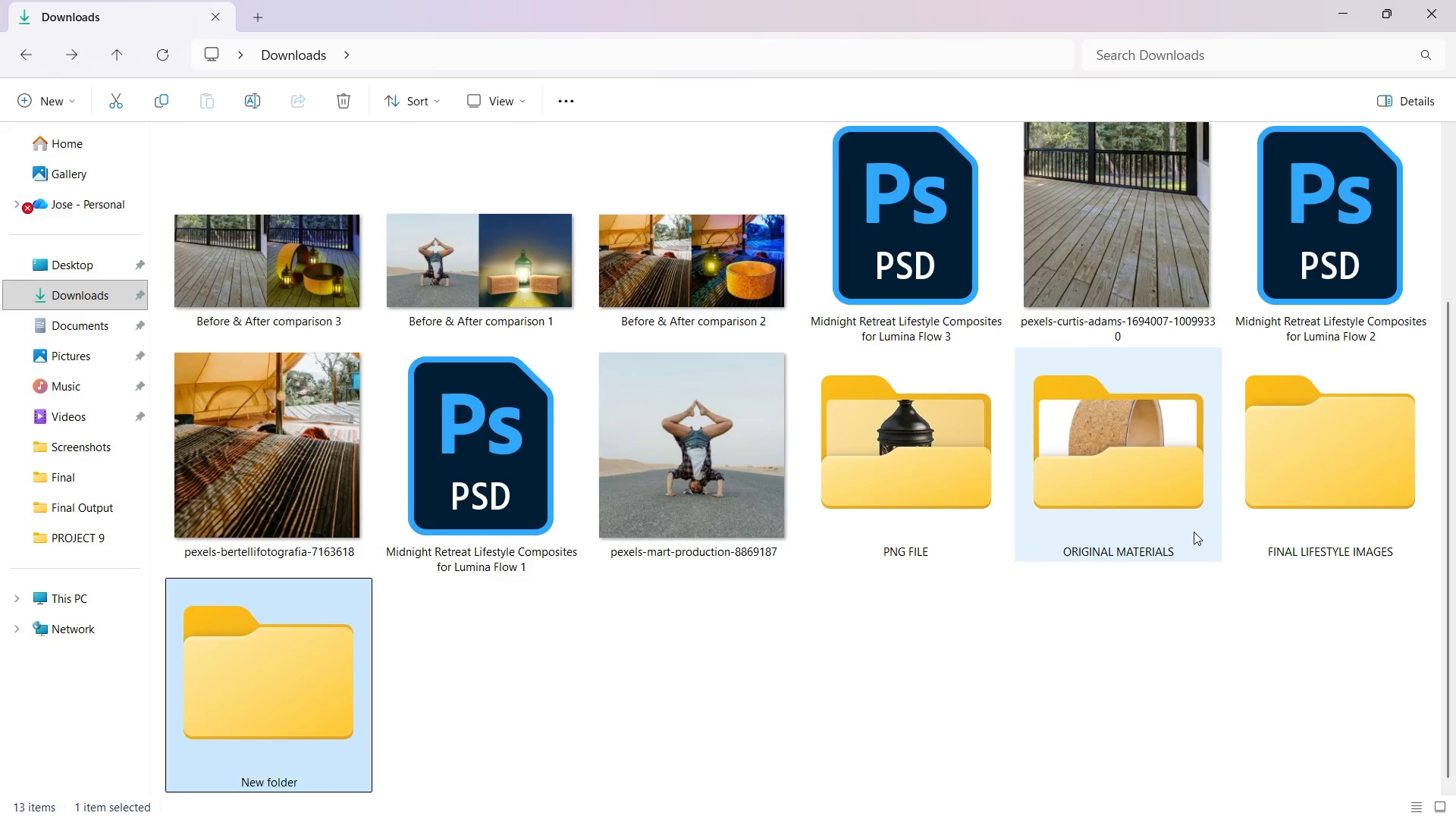 
key(E)
 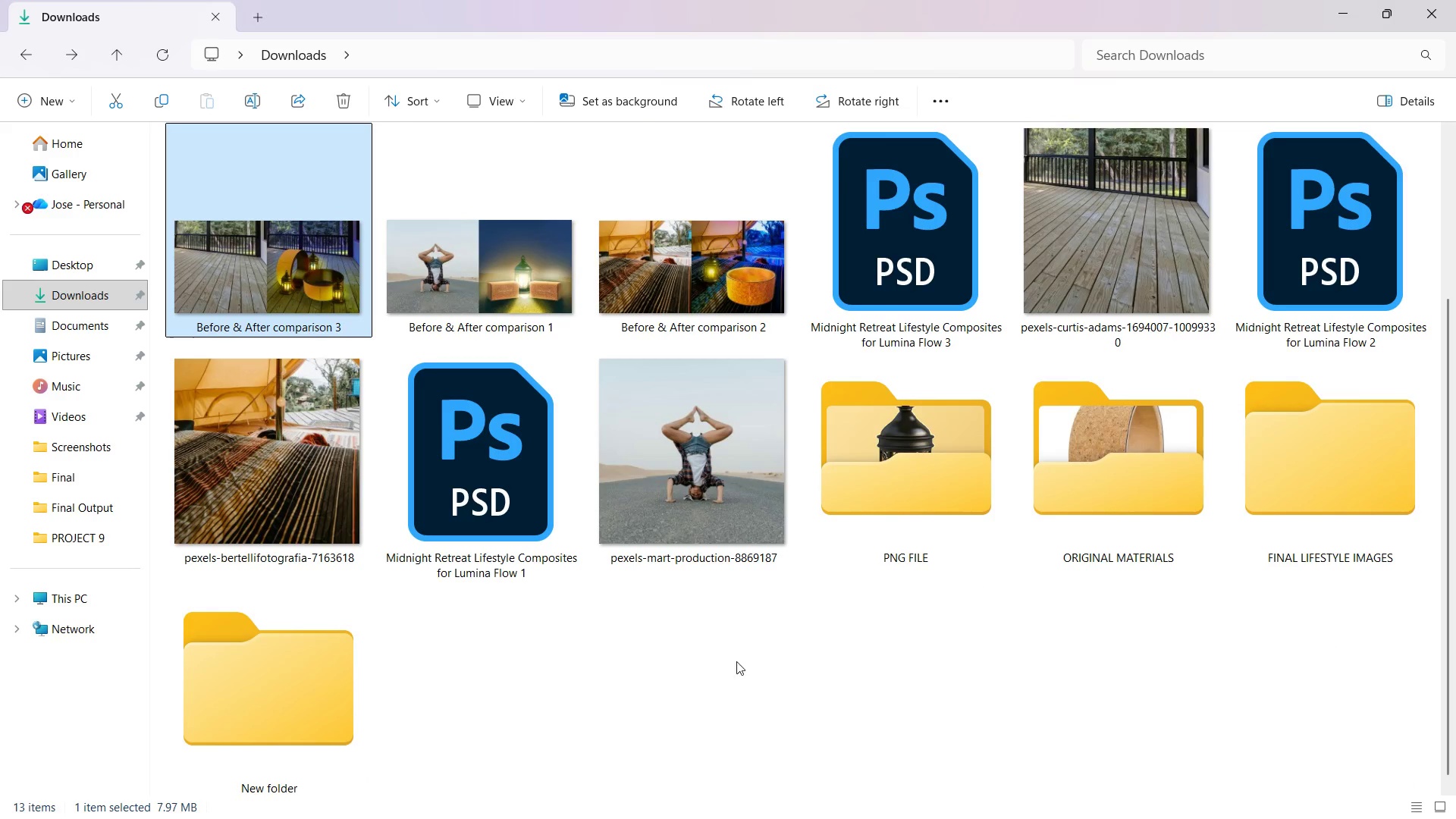 
left_click([312, 663])
 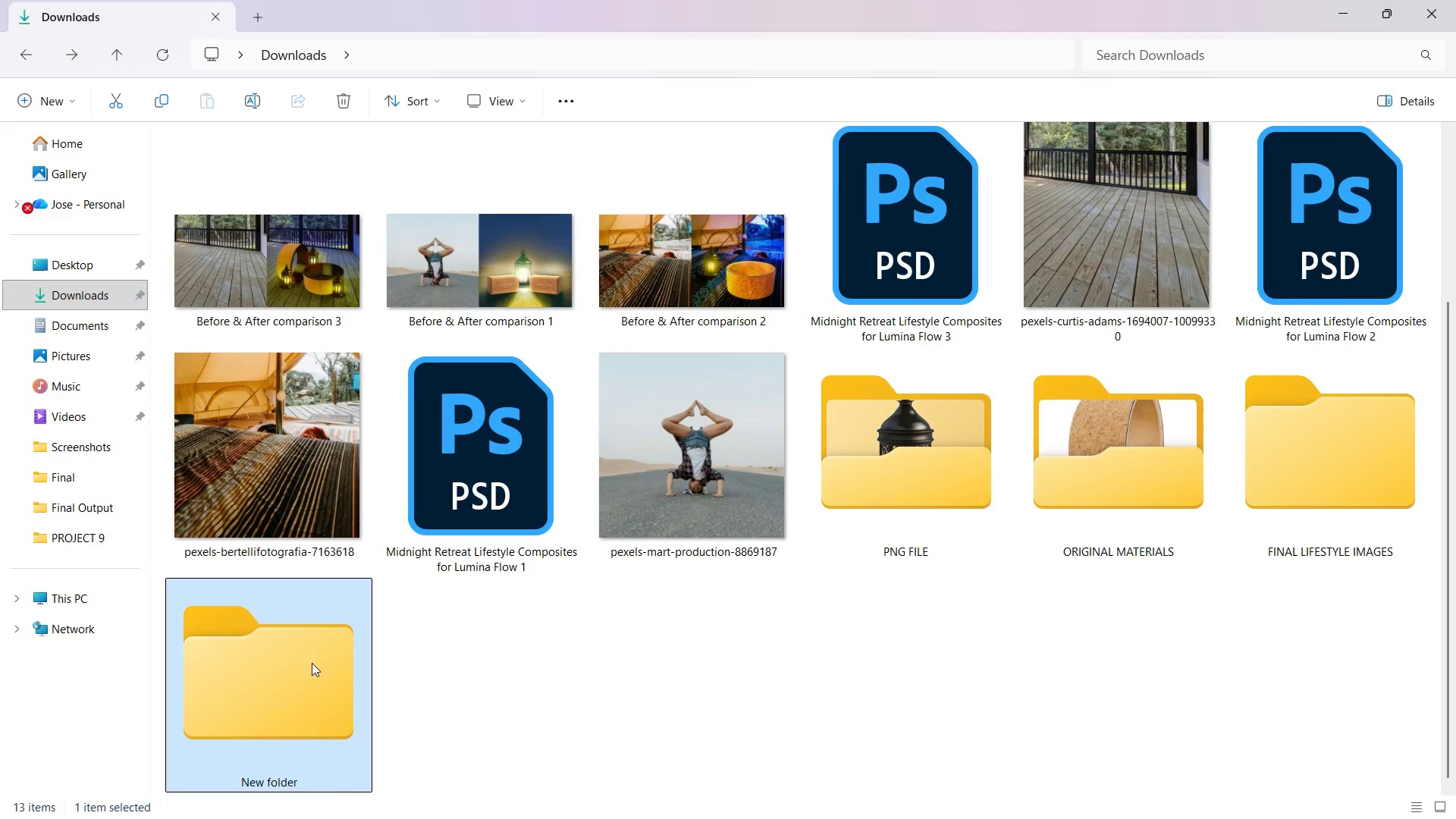 
right_click([312, 663])
 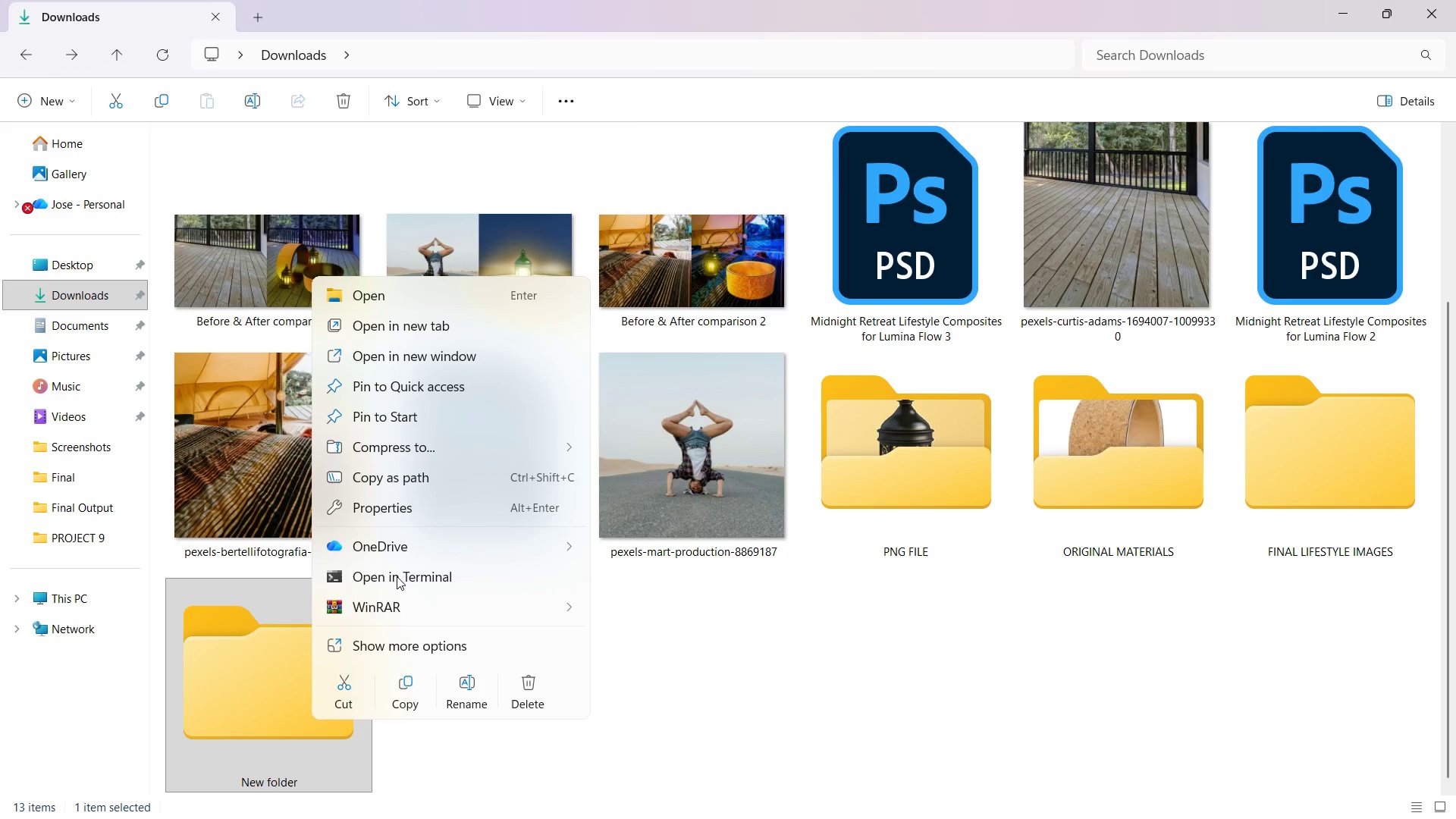 
left_click([466, 683])
 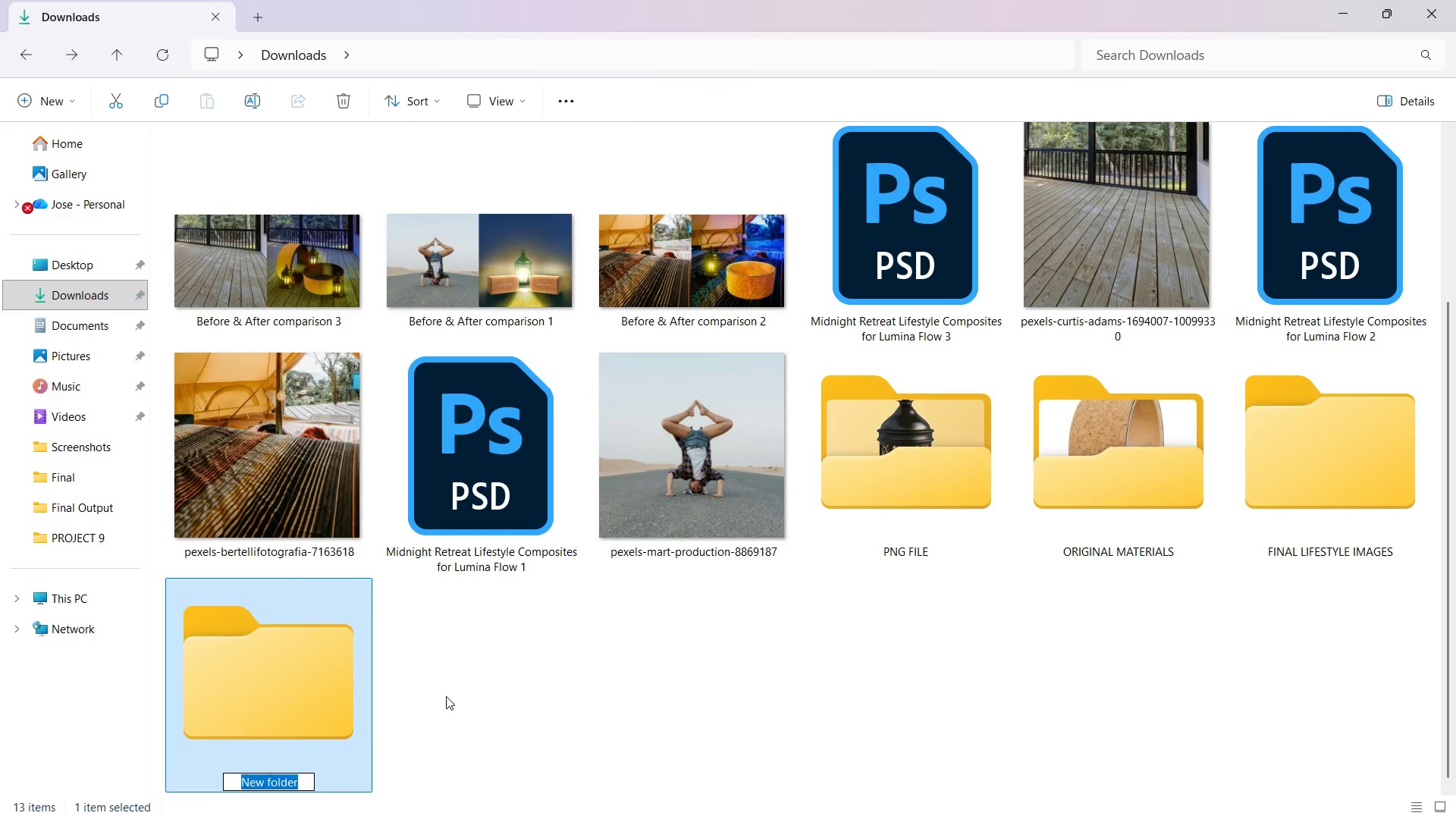 
key(Backspace)
type(Bef)
key(Backspace)
key(Backspace)
key(Backspace)
type(before & after comparison)
 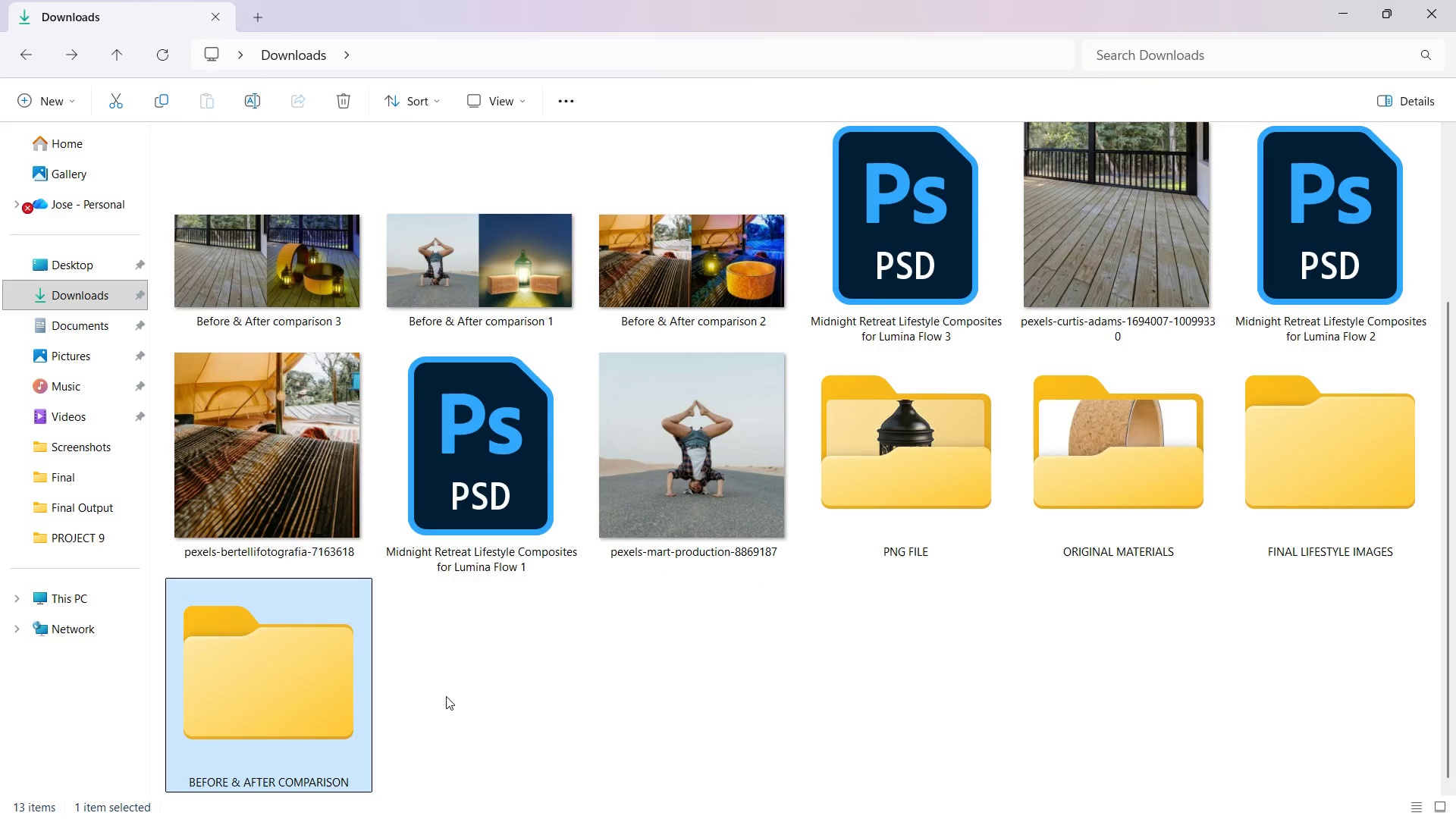 
 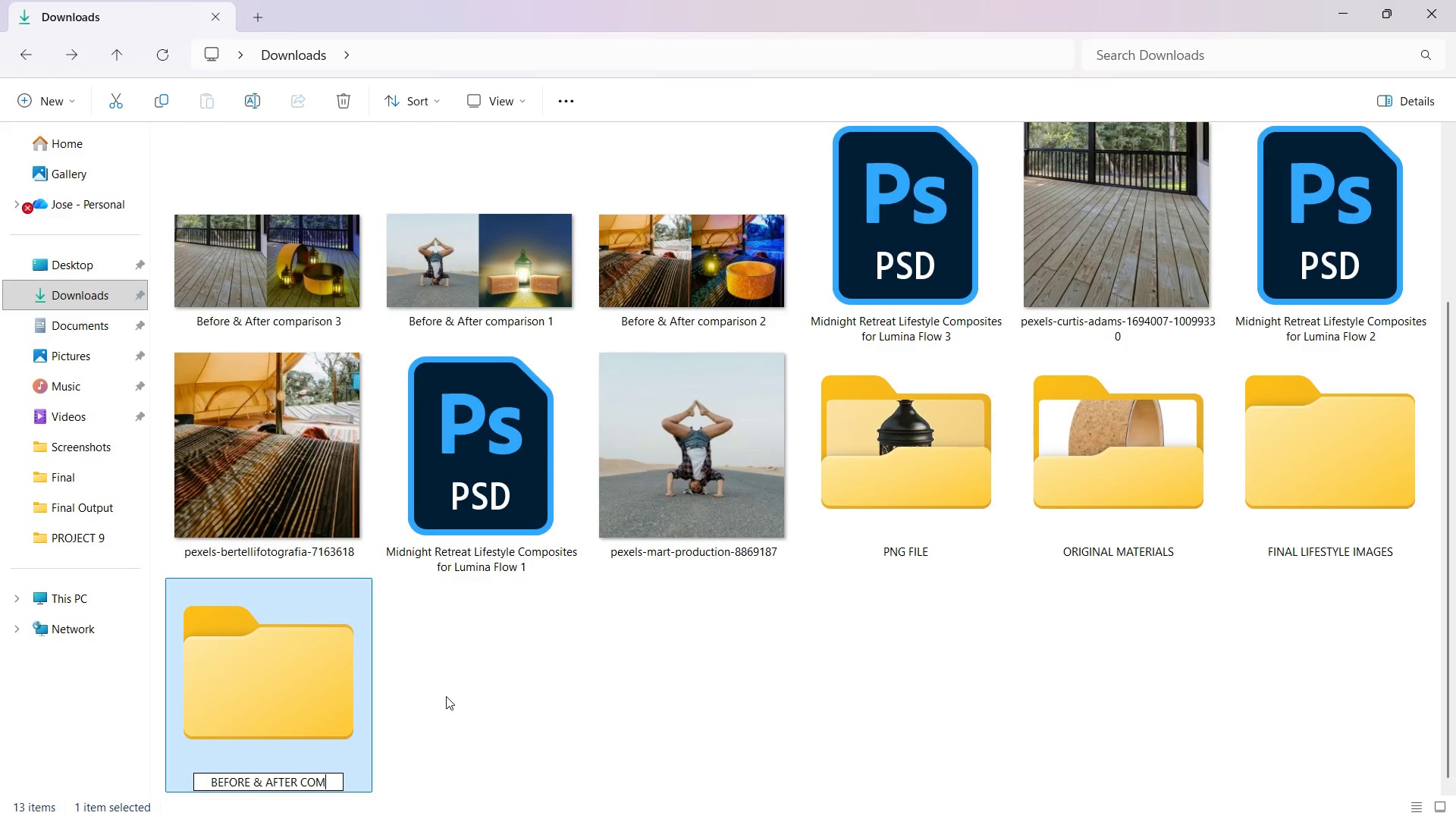 
key(Enter)
 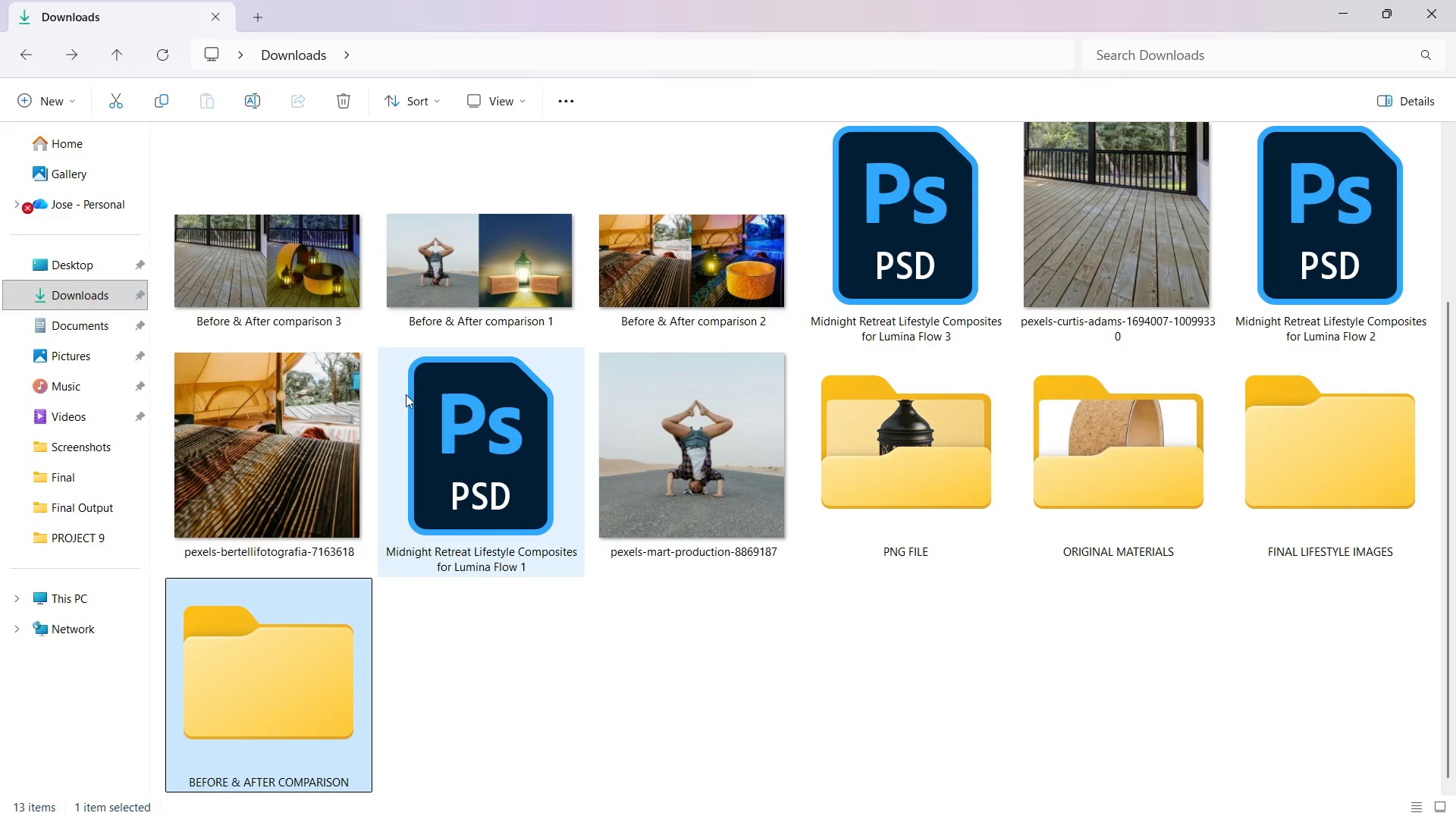 
left_click([306, 321])
 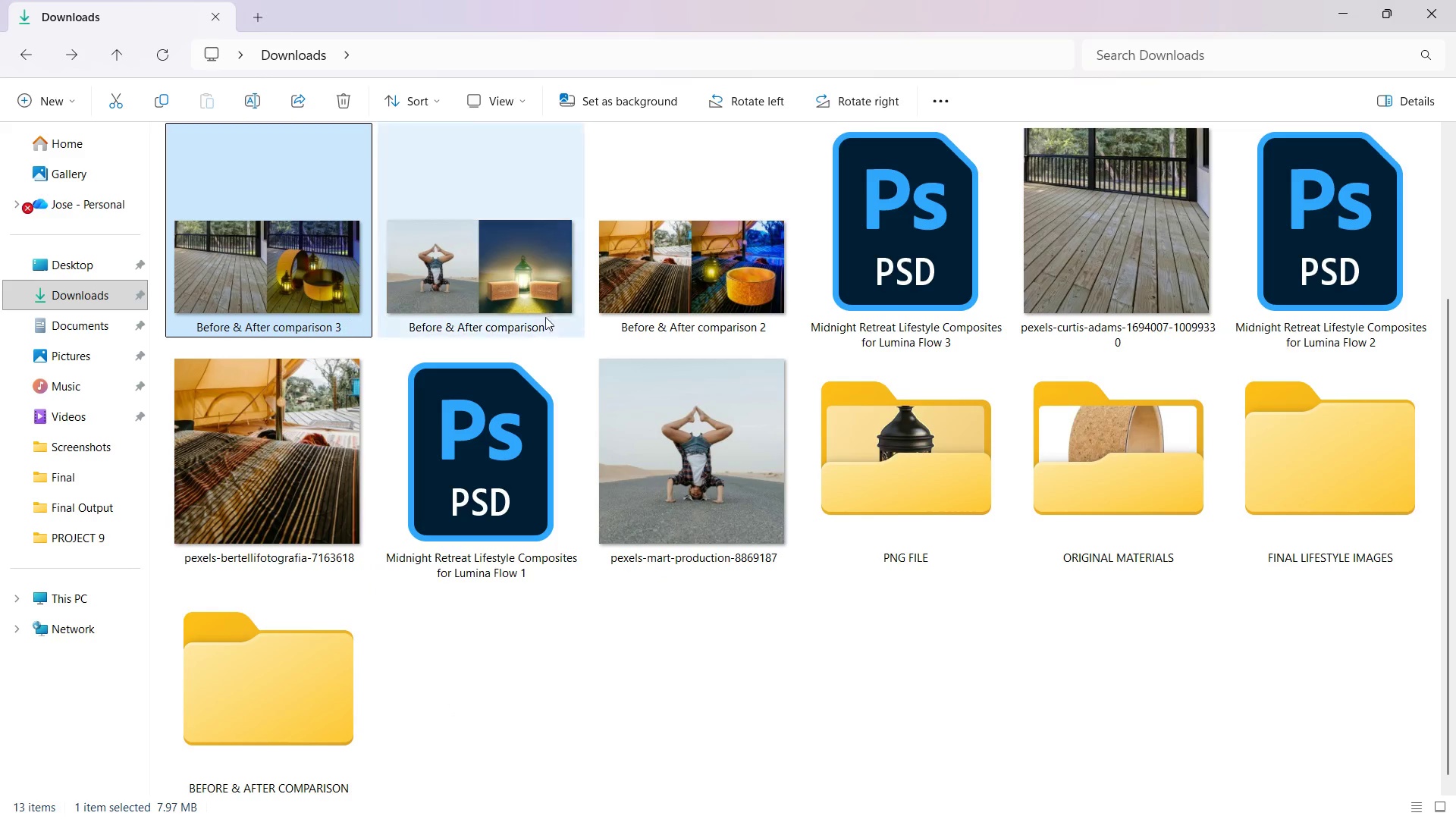 
hold_key(key=ShiftLeft, duration=0.33)
left_click([646, 297])
 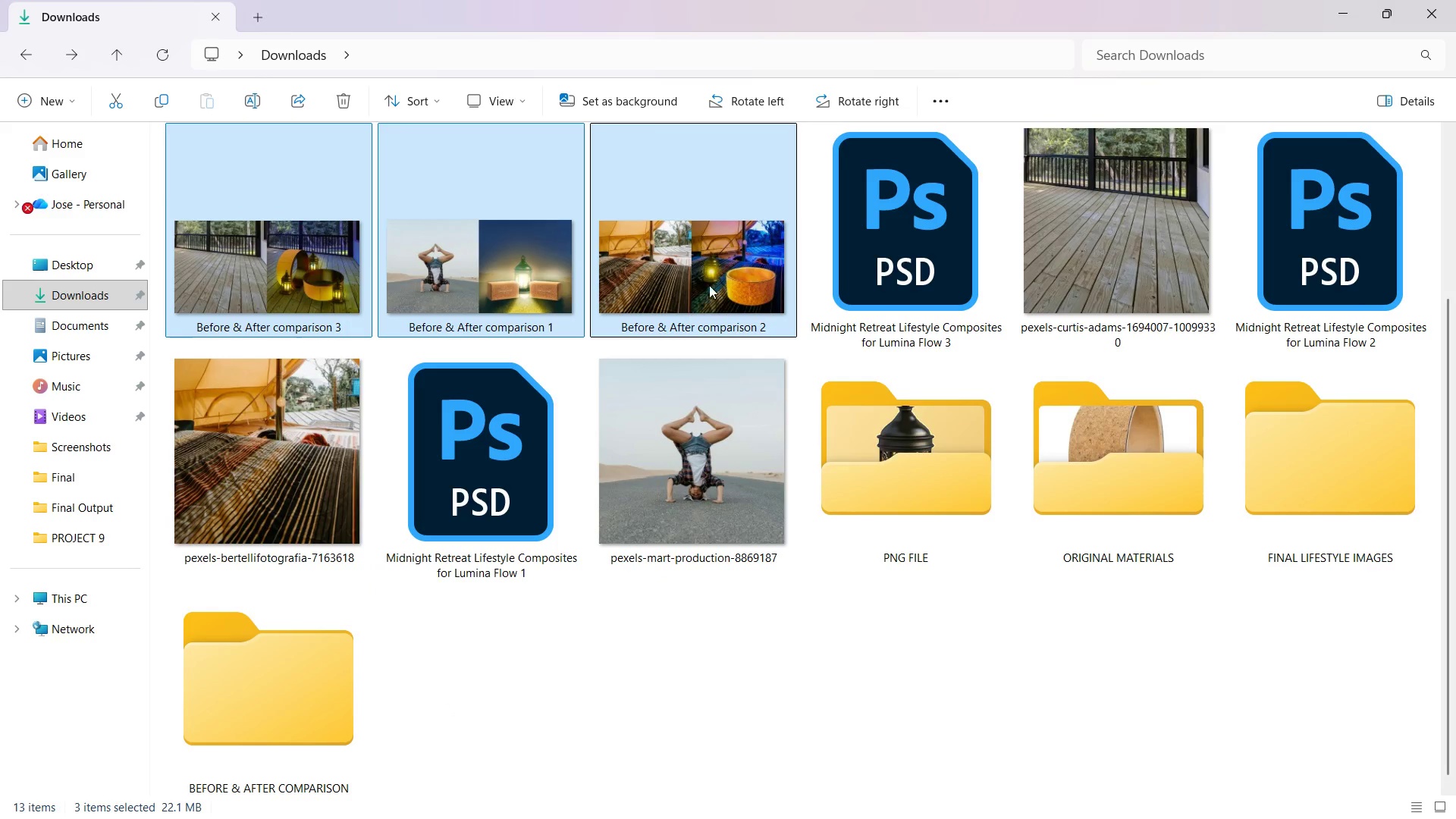 
left_click_drag(start_coordinate=[713, 280], to_coordinate=[292, 667])
 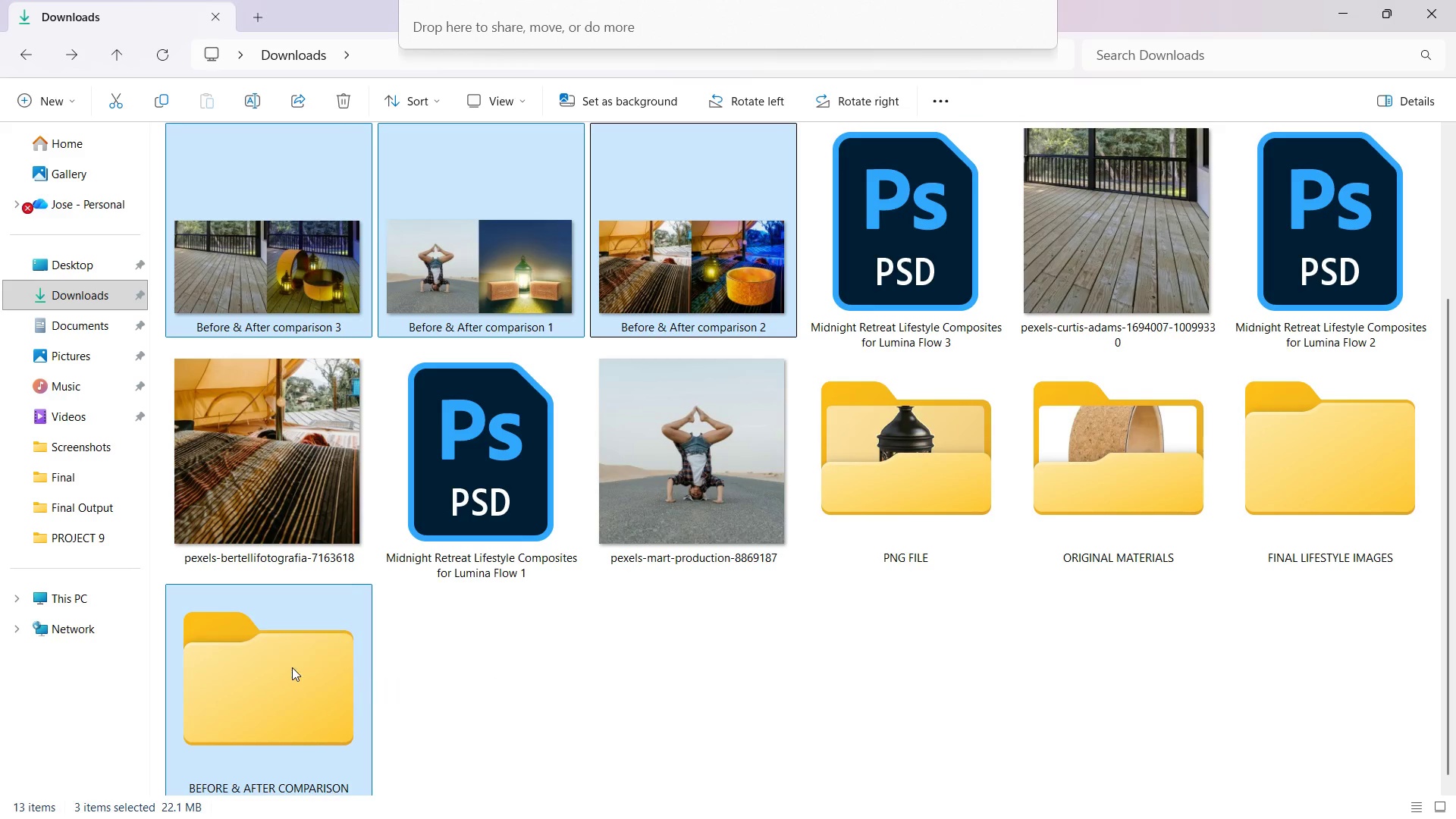 
left_click([292, 667])
 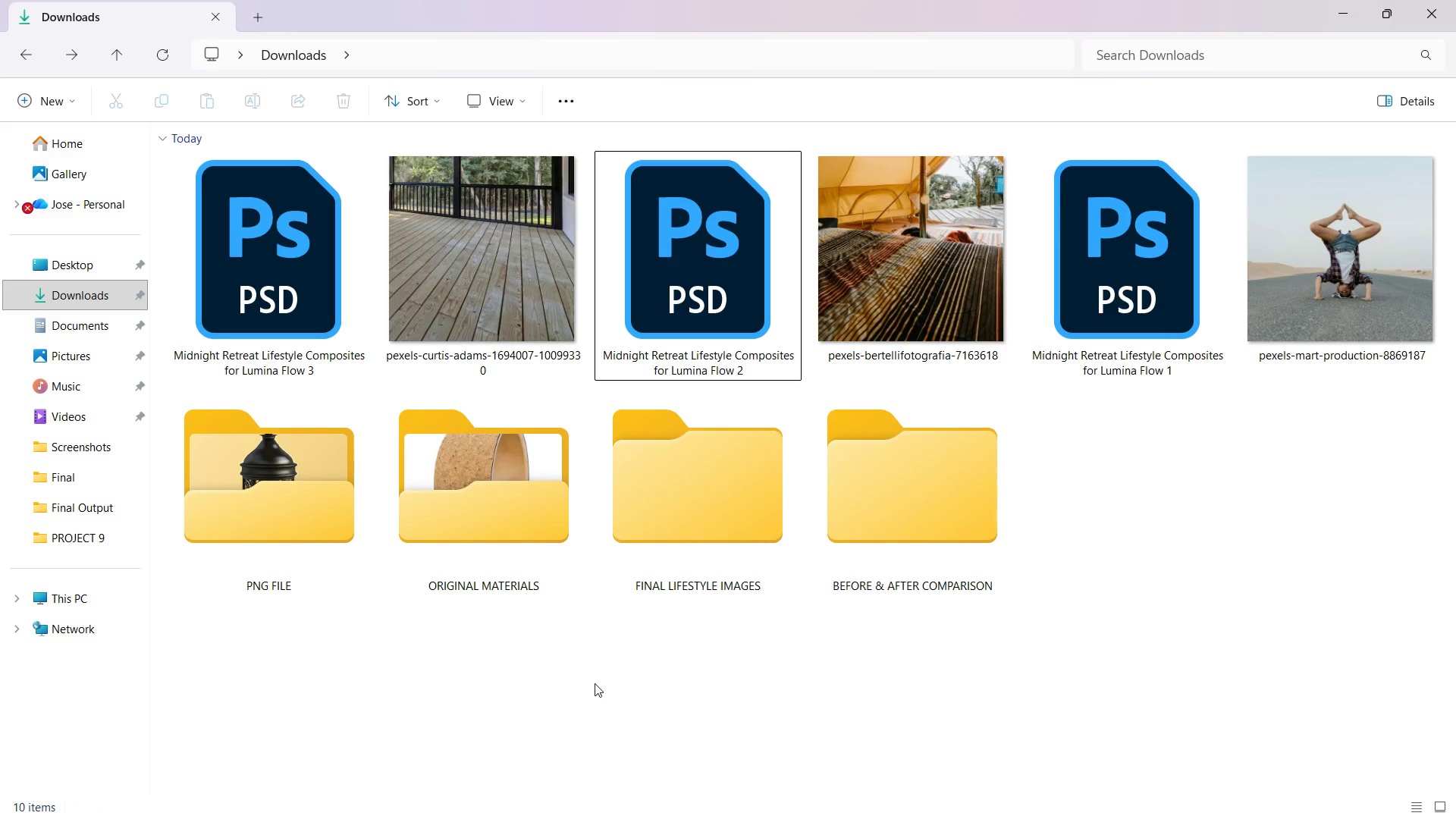 
left_click([595, 683])
 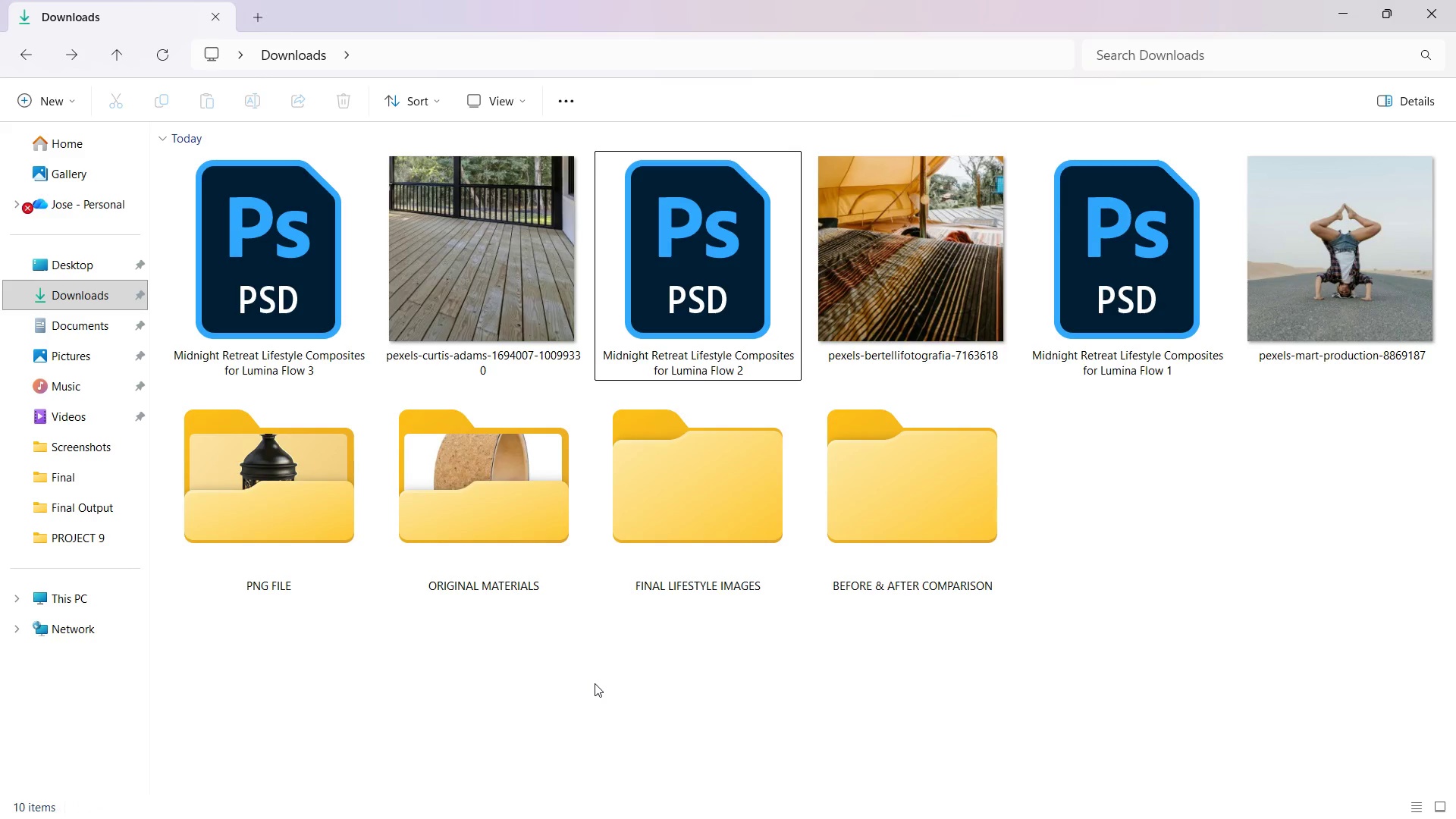 
left_click([595, 683])
 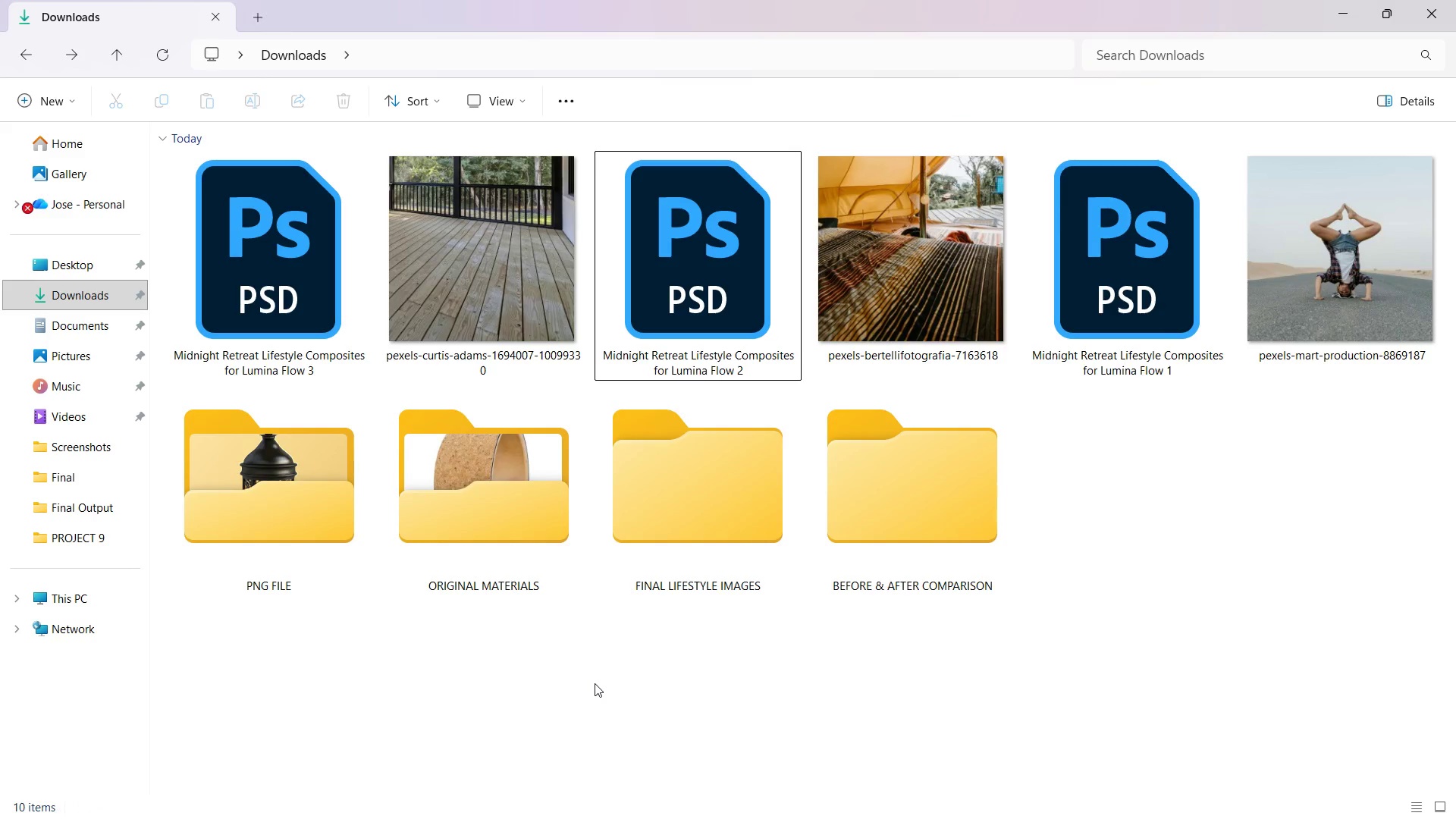 
double_click([595, 683])
 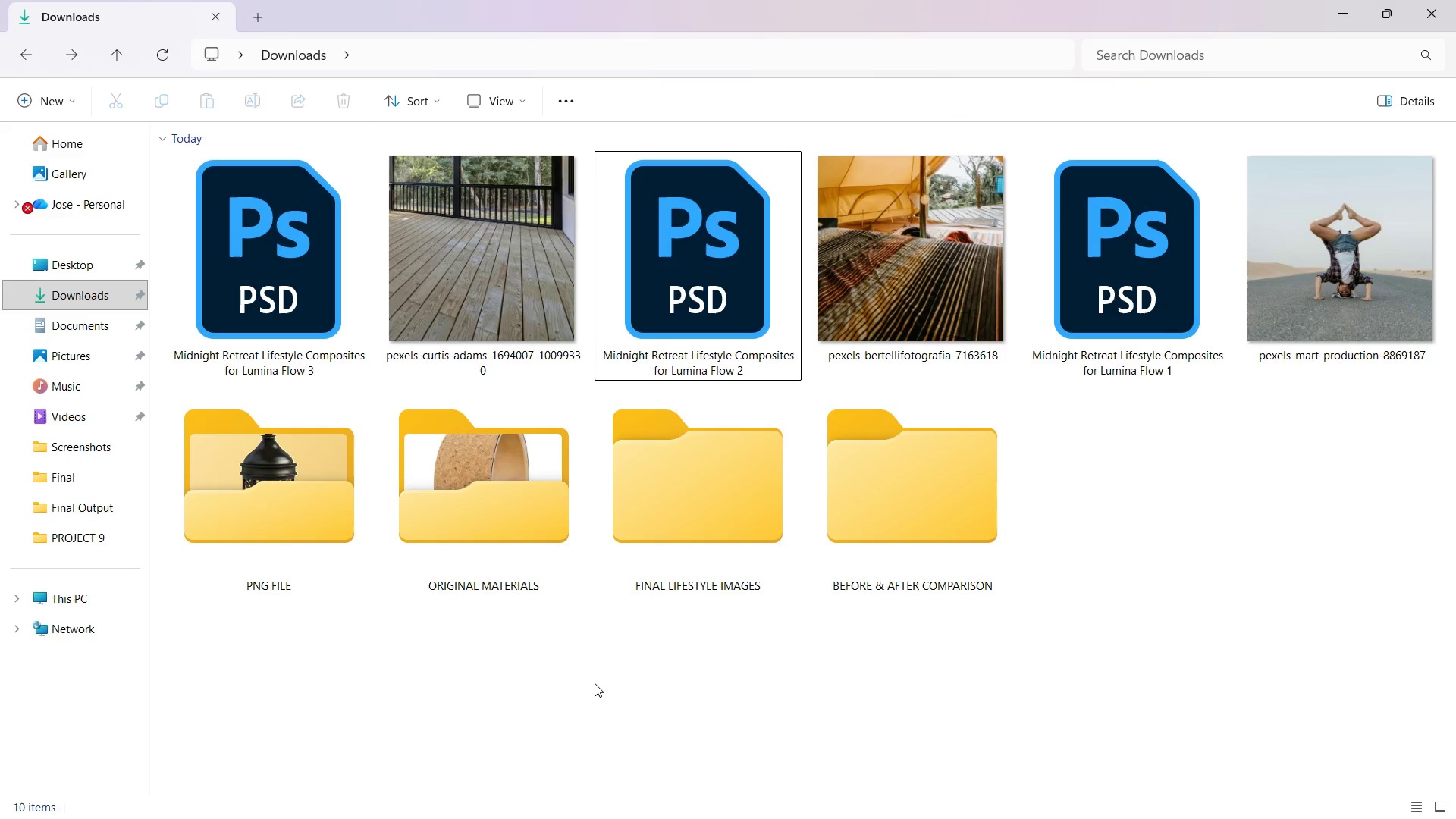 
triple_click([595, 683])
 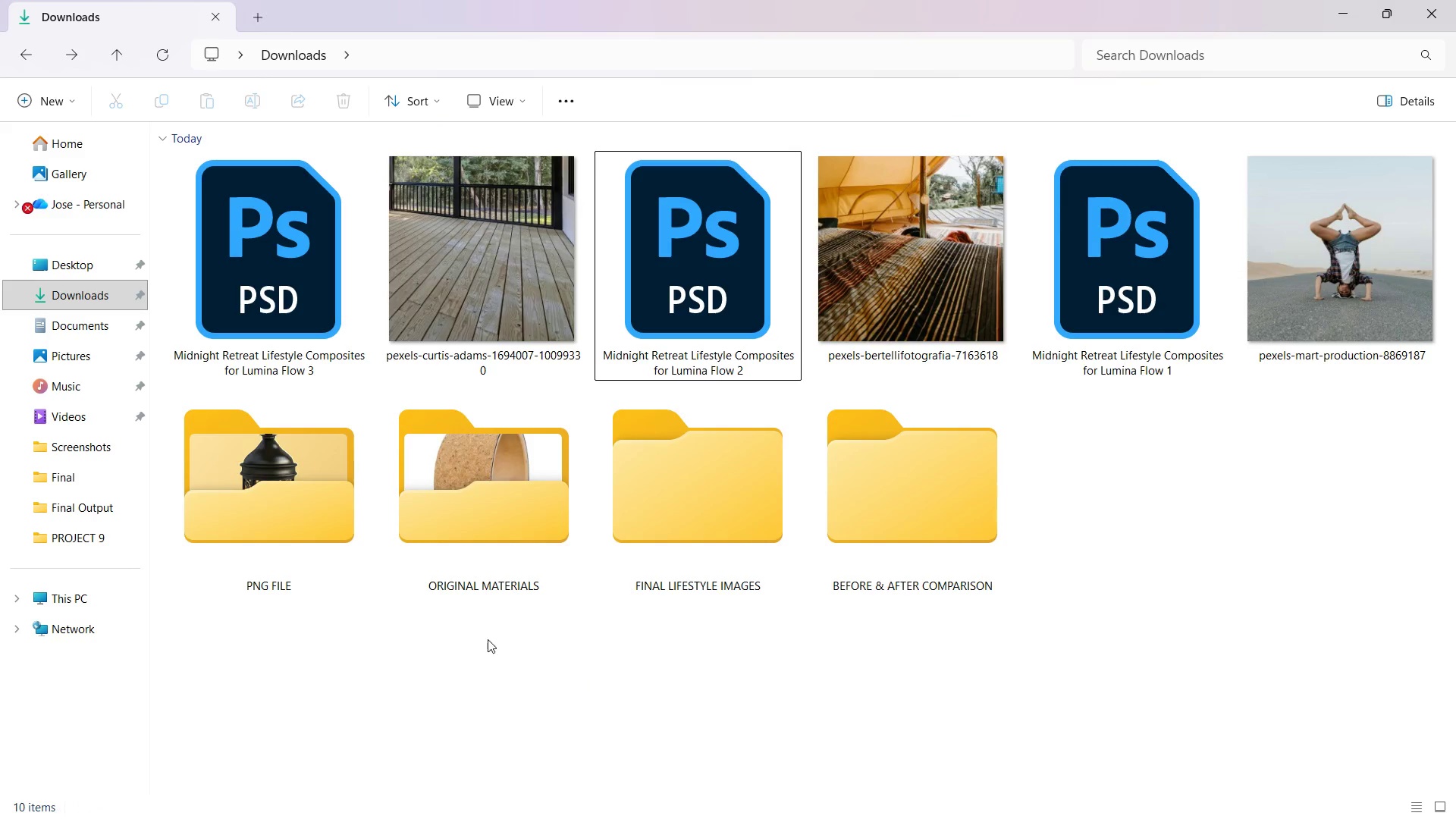 